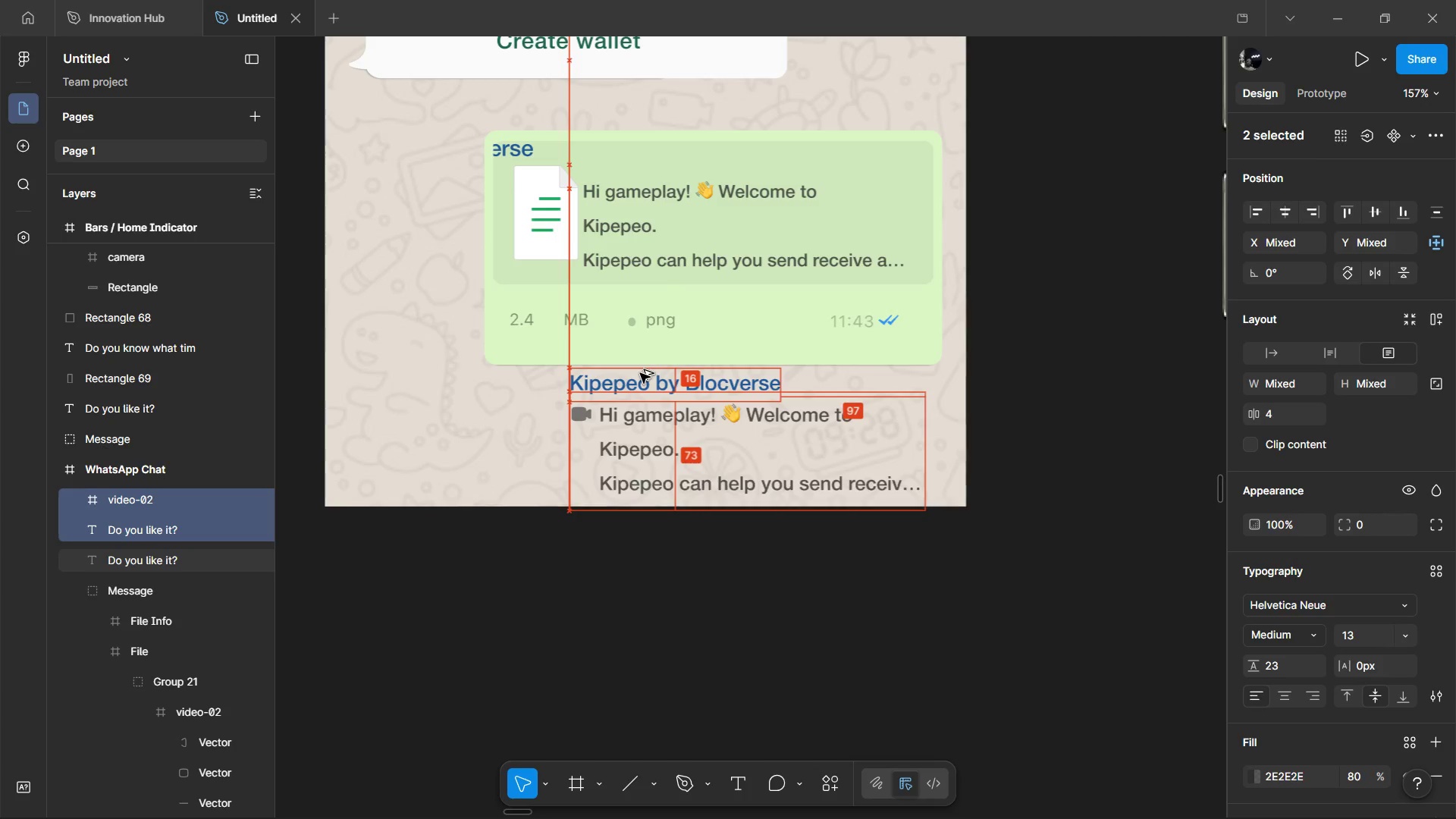 
key(Alt+ArrowDown)
 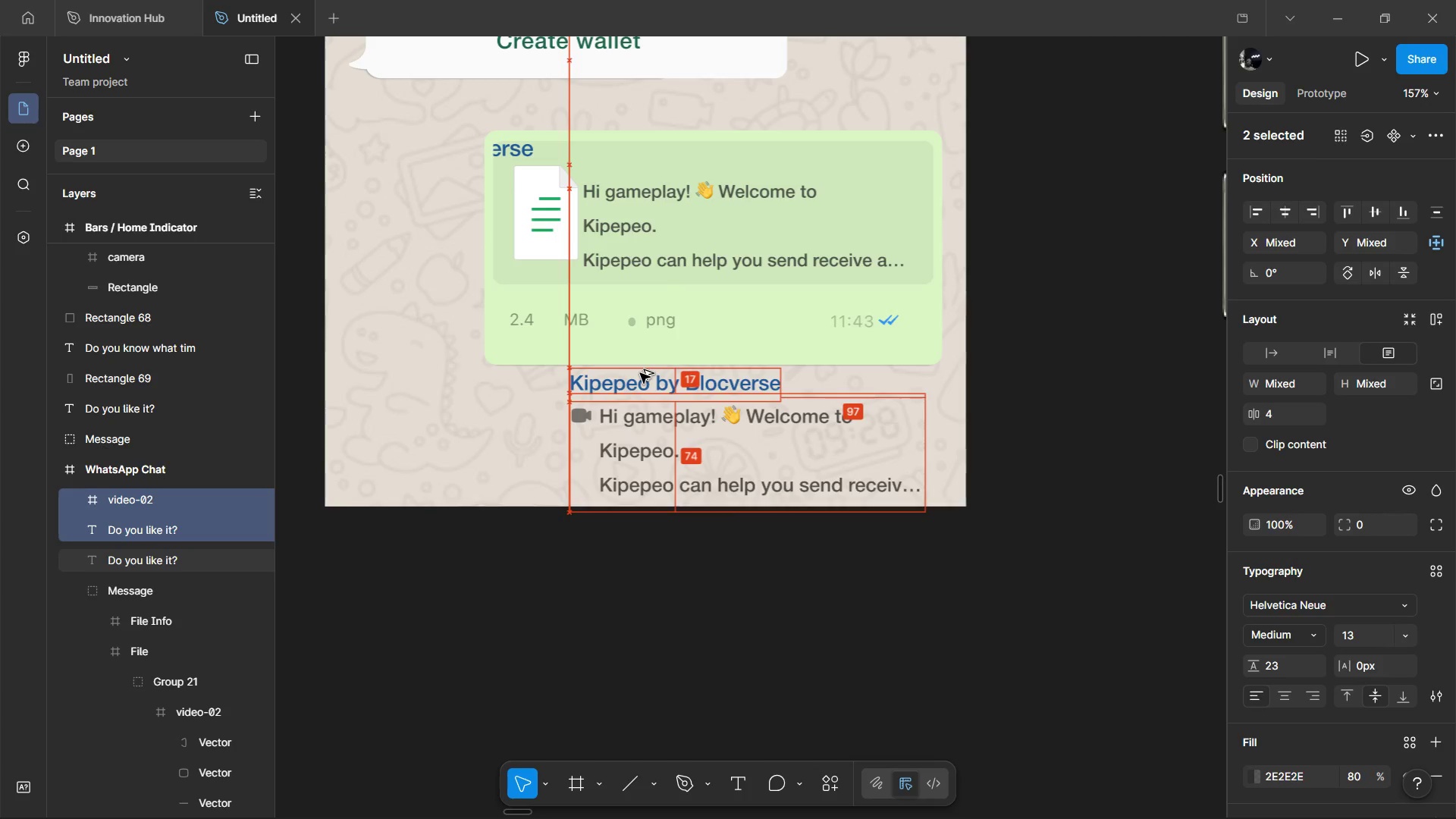 
key(Alt+ArrowDown)
 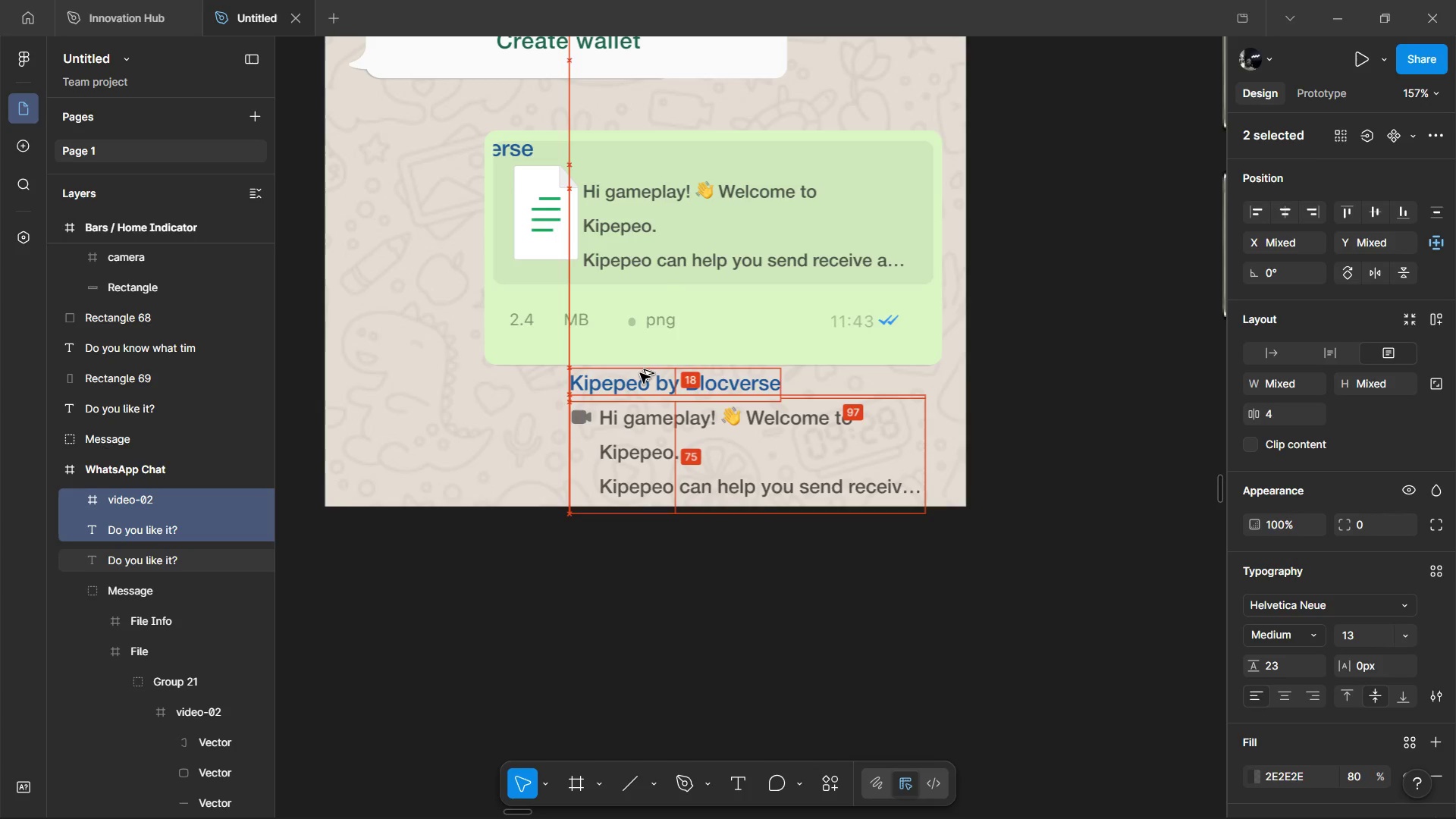 
key(Alt+ArrowDown)
 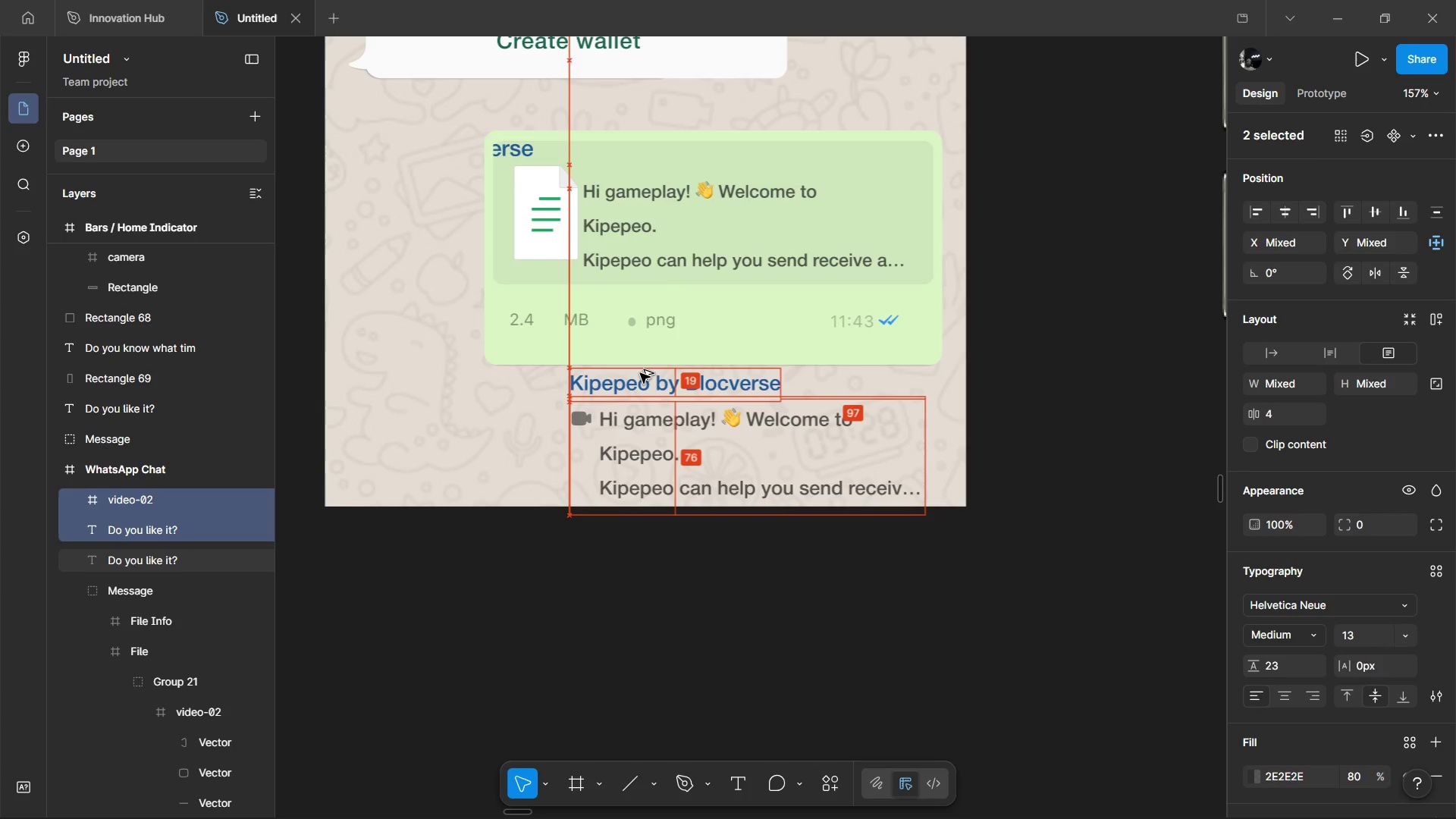 
key(Alt+ArrowDown)
 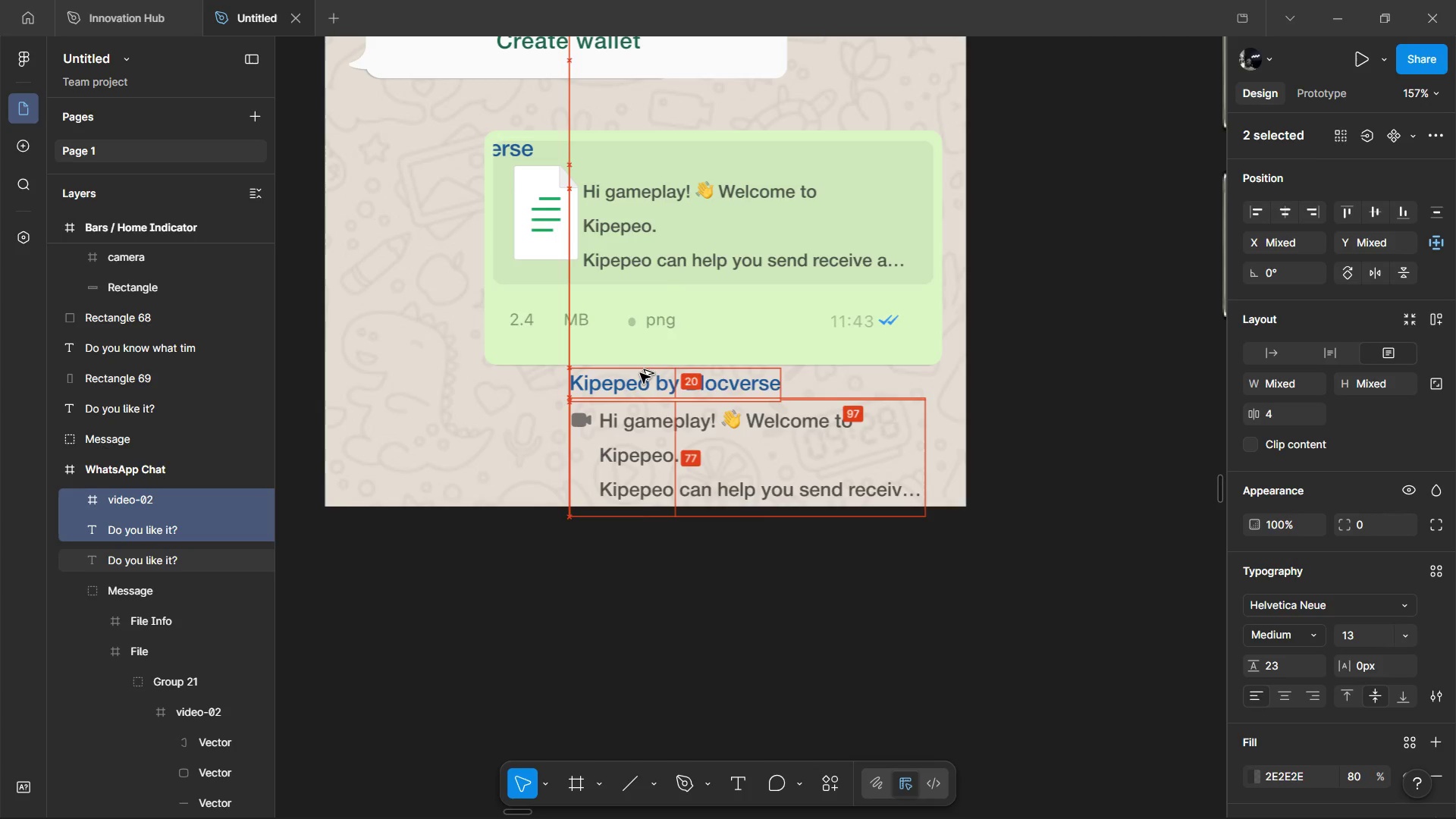 
key(Alt+ArrowDown)
 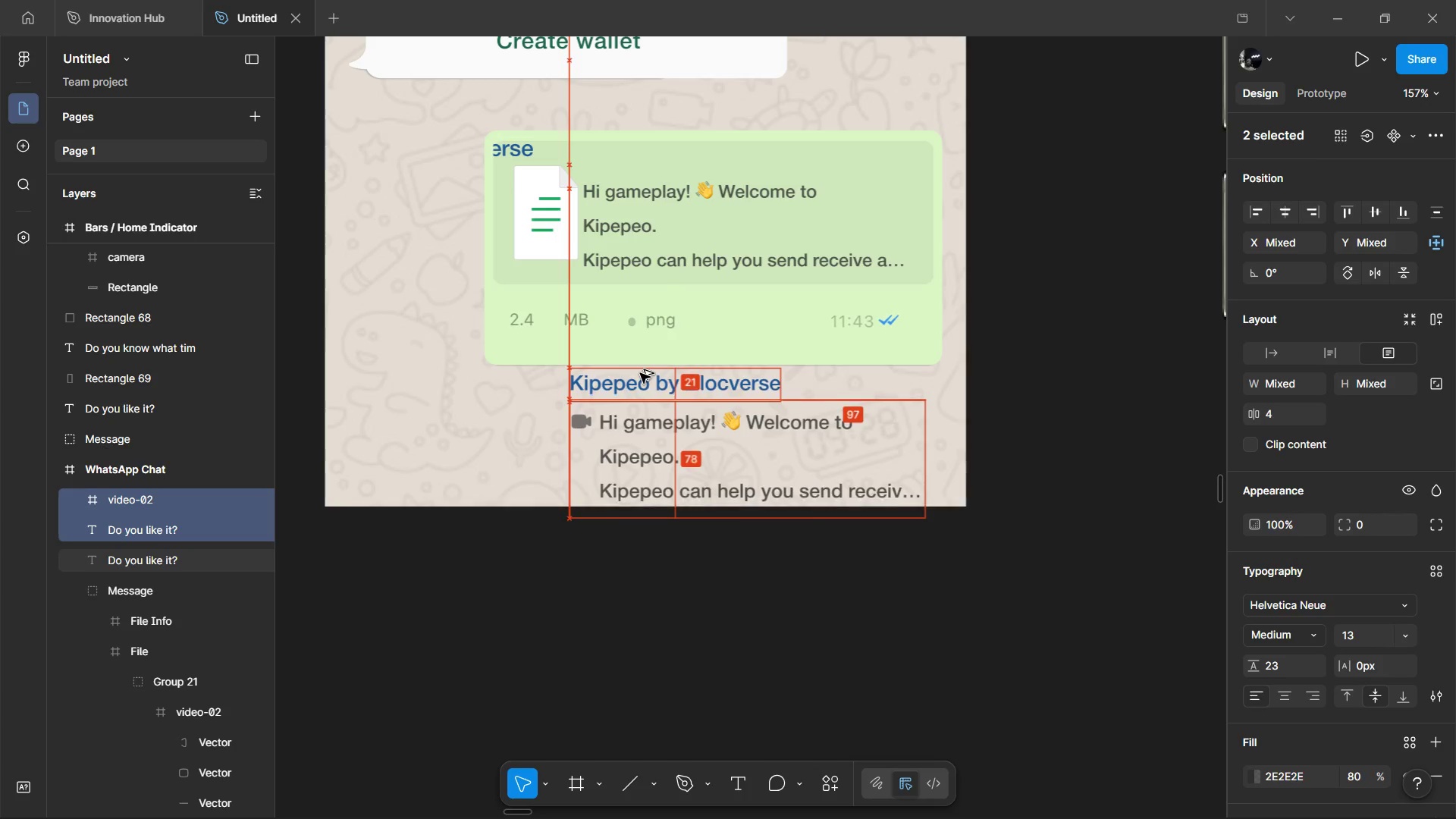 
key(Alt+ArrowDown)
 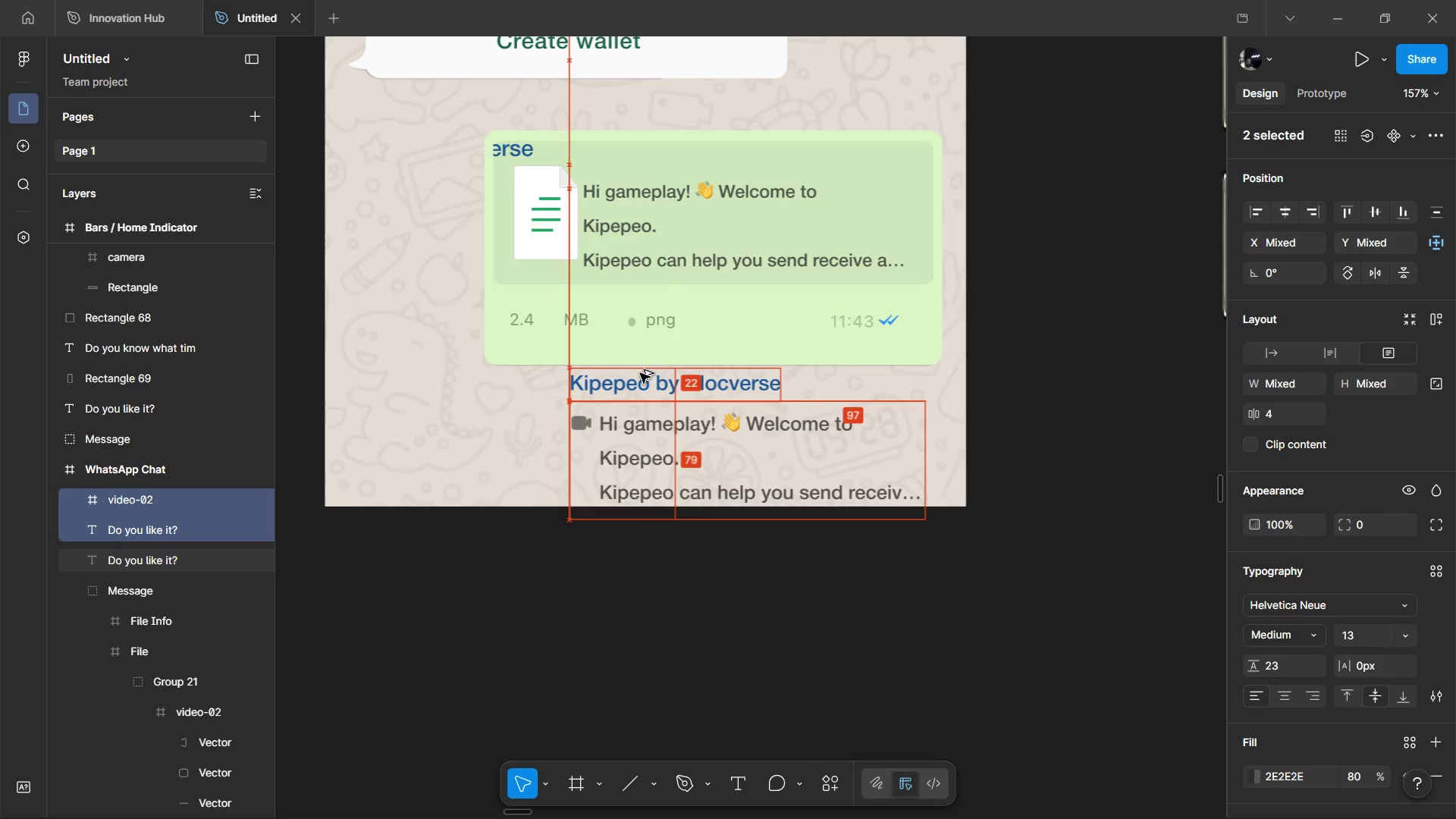 
key(Alt+ArrowDown)
 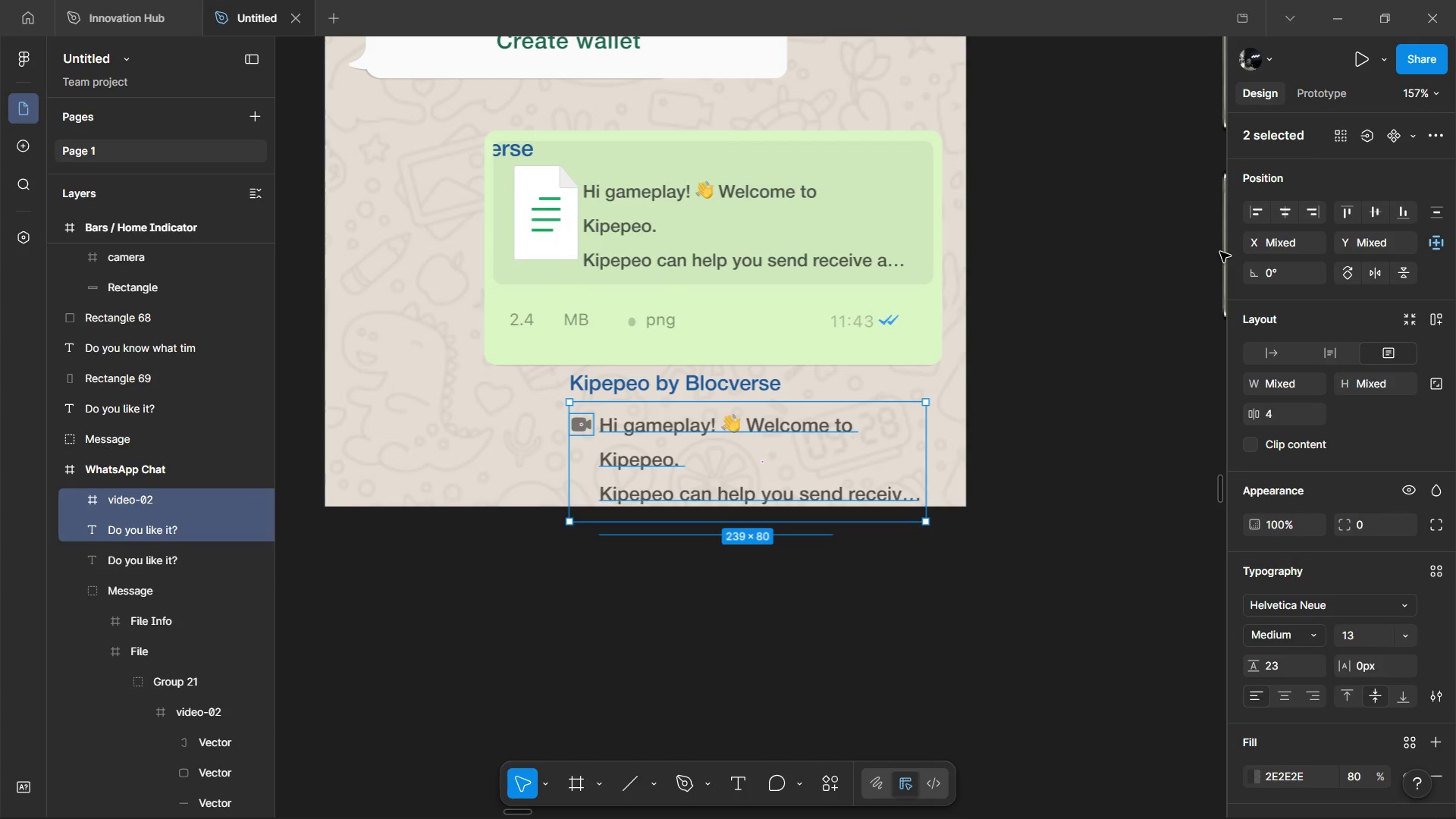 
hold_key(key=ShiftLeft, duration=0.98)
left_click([667, 378])
 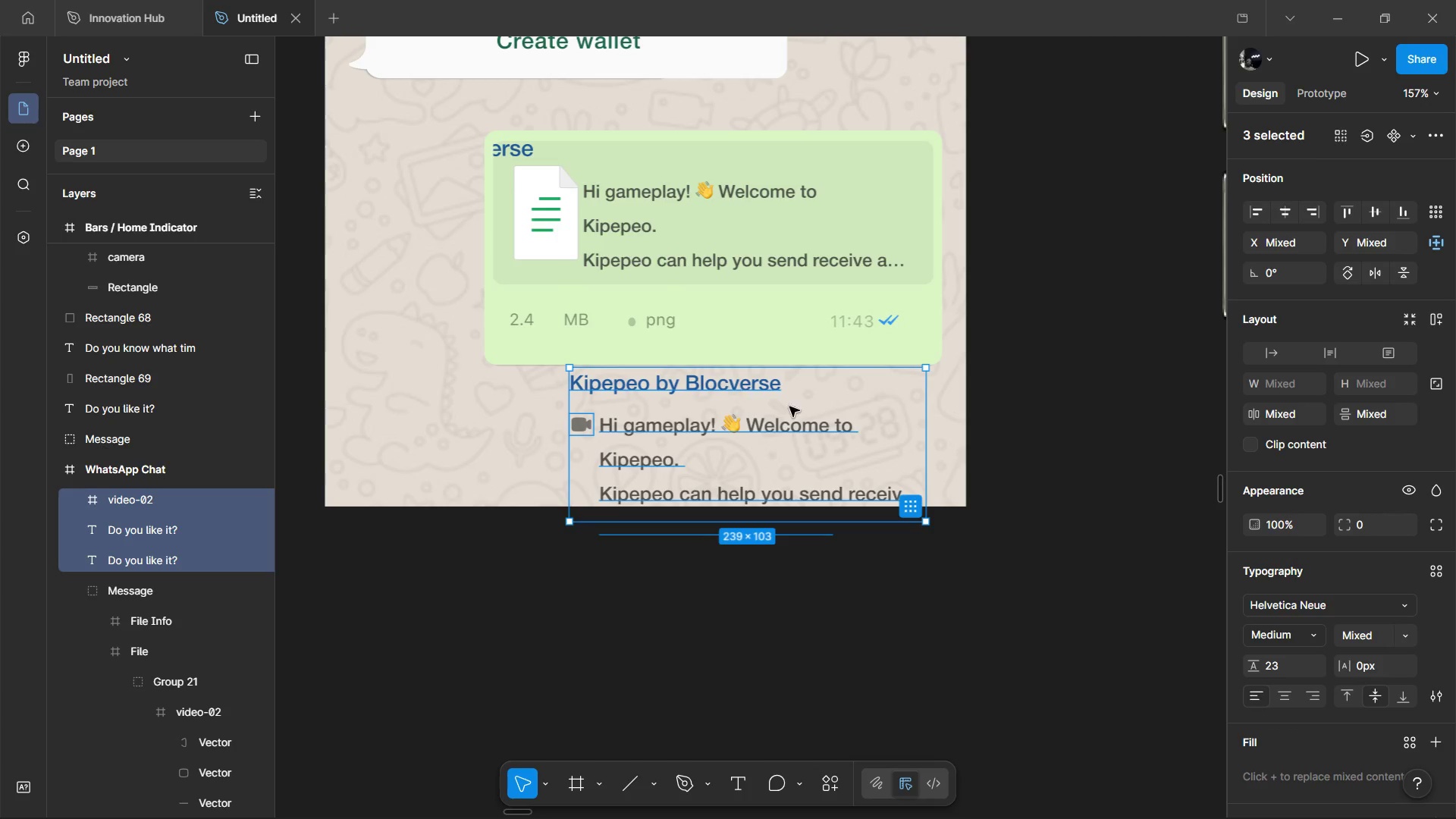 
hold_key(key=ControlLeft, duration=0.86)
scroll: coordinate [794, 413], scroll_direction: down, amount: 4.0
 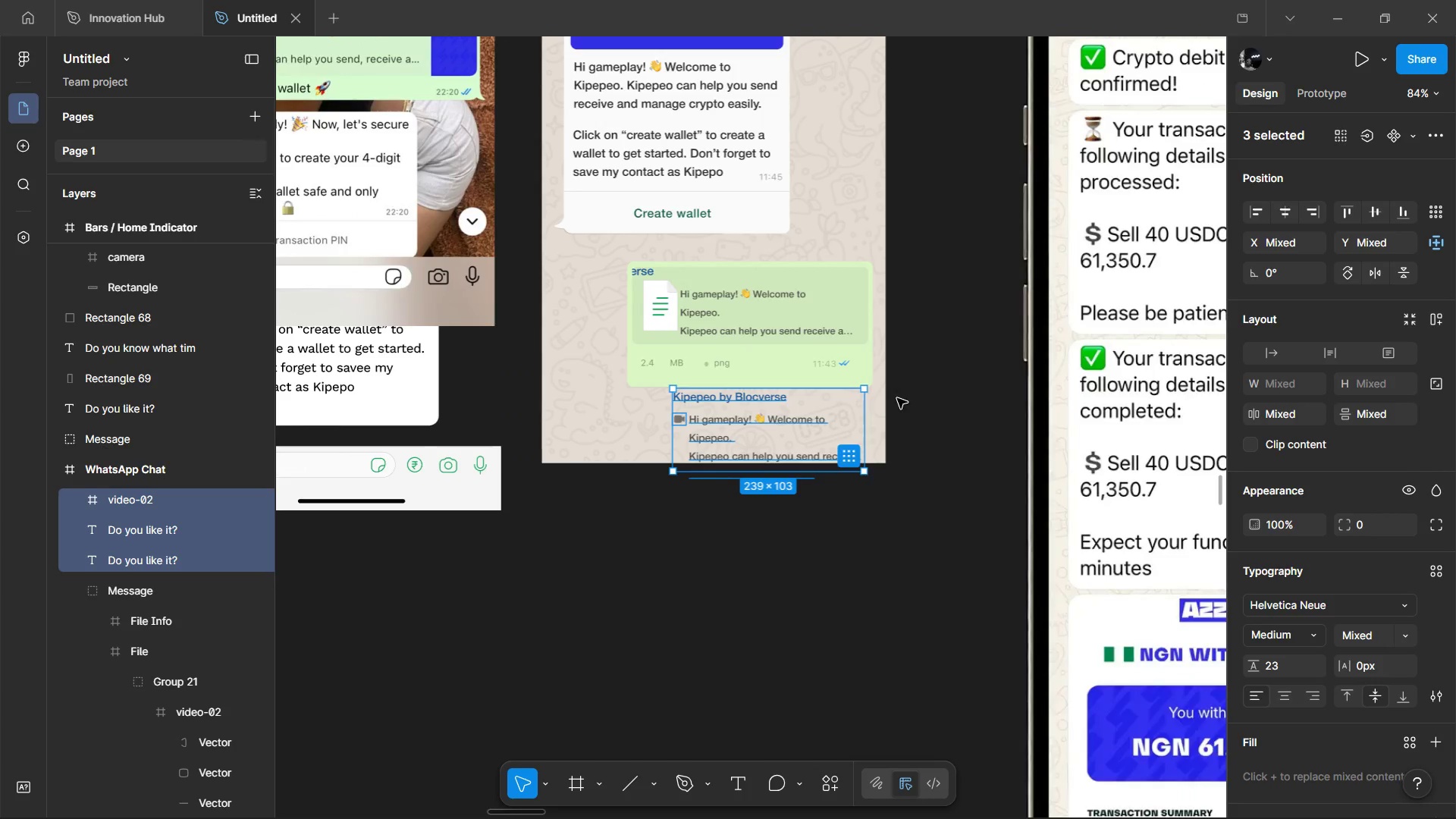 
key(Control+G)
 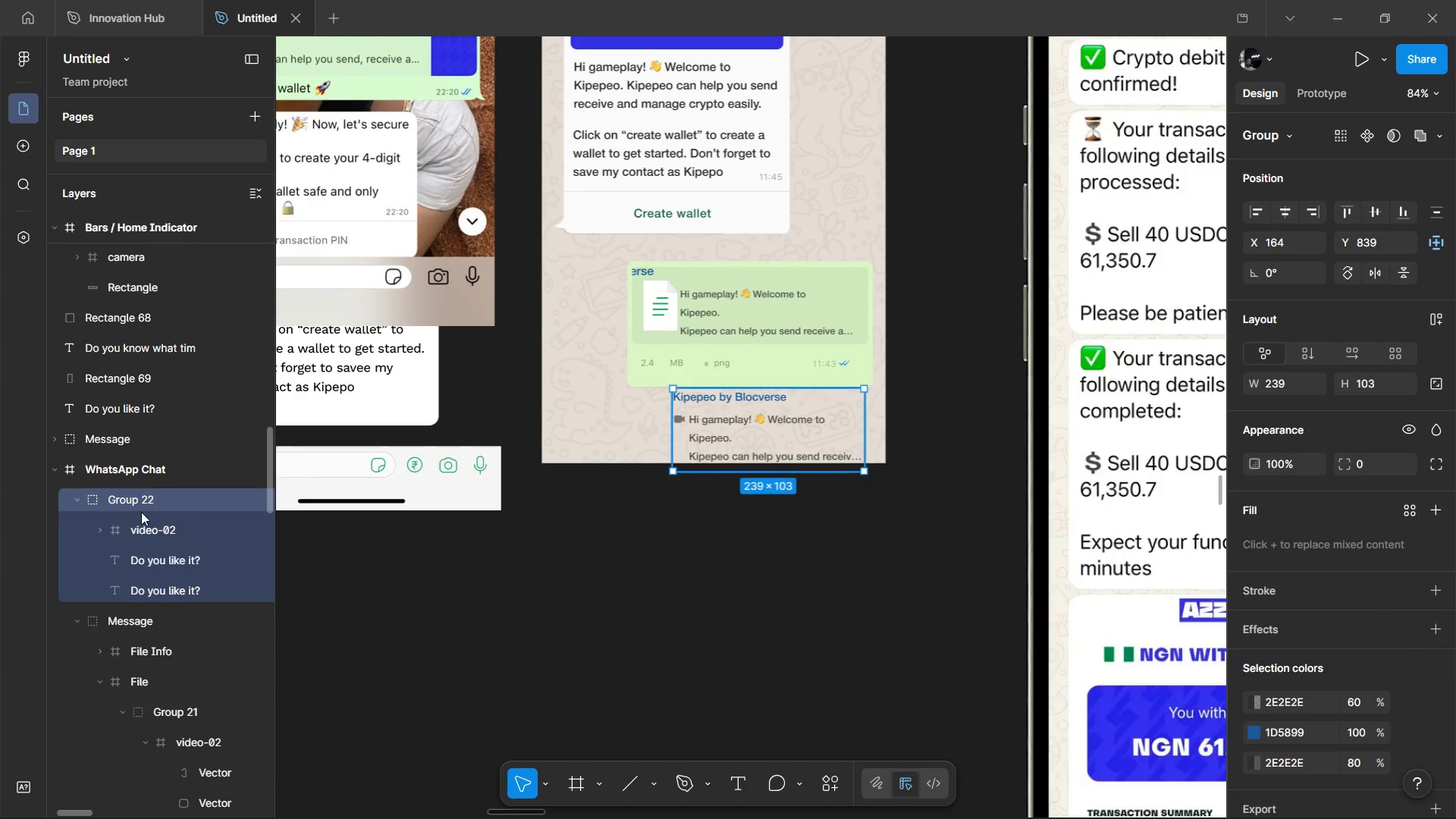 
key(Control+X)
 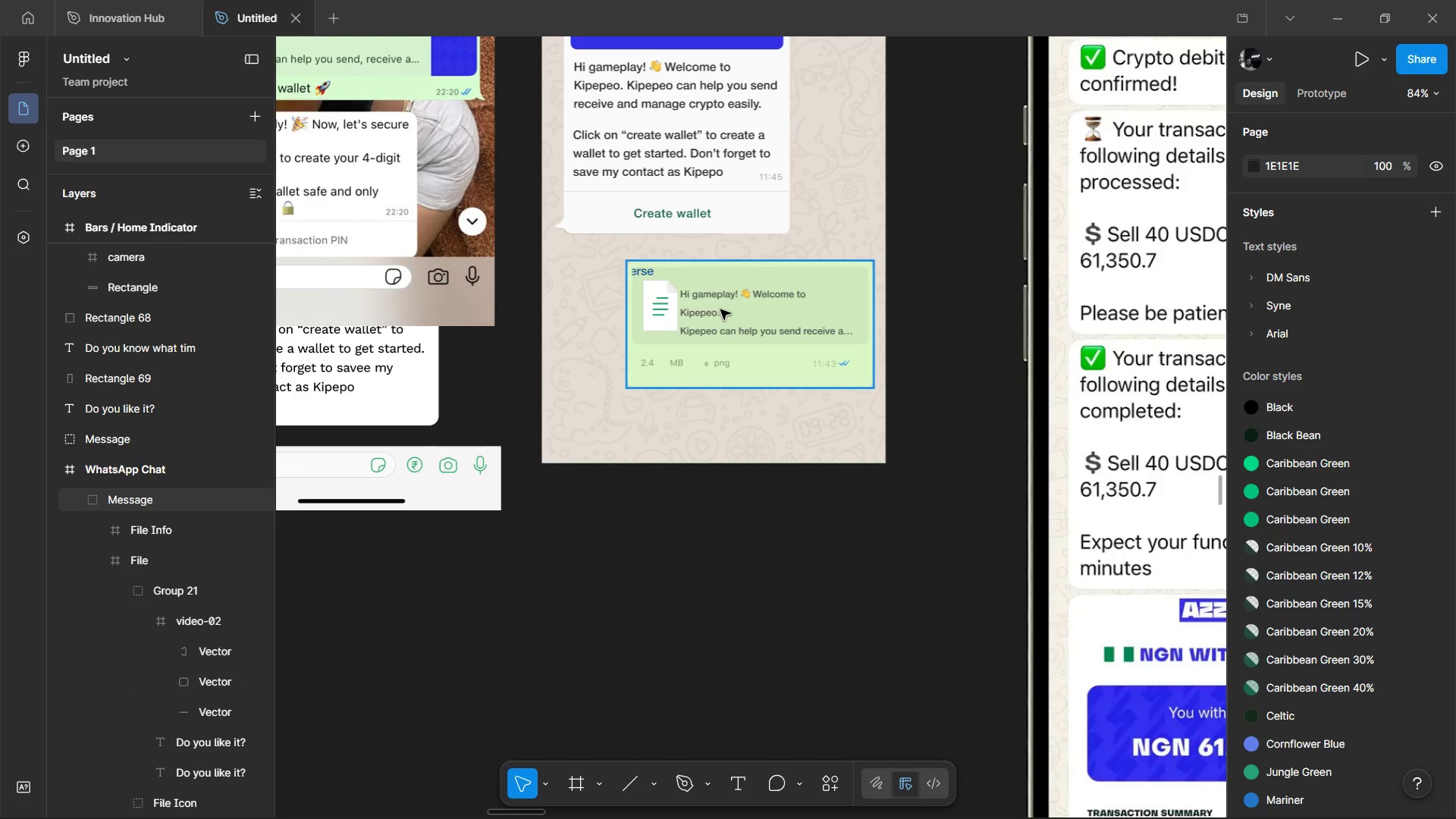 
double_click([720, 309])
 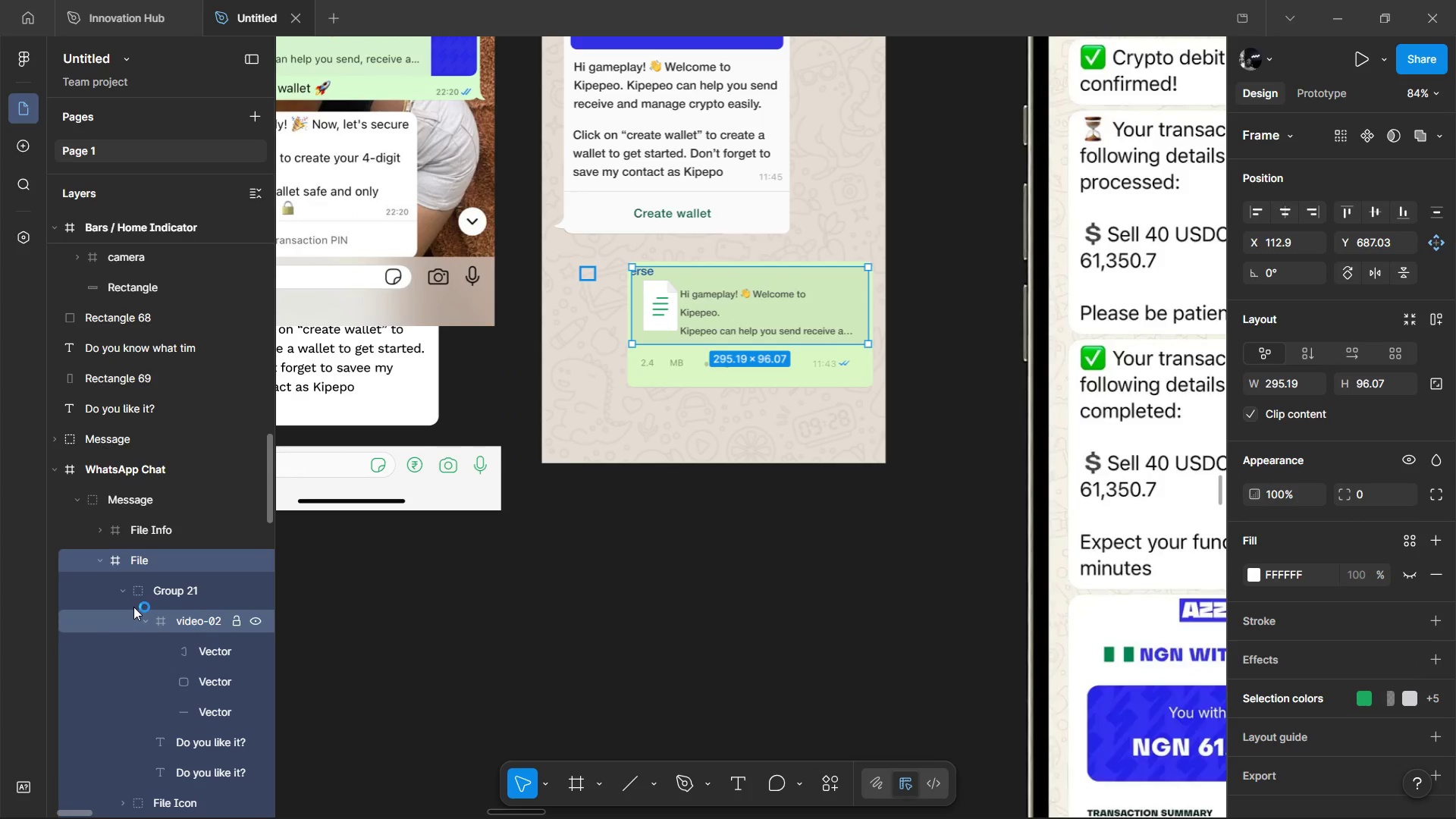 
left_click([145, 588])
 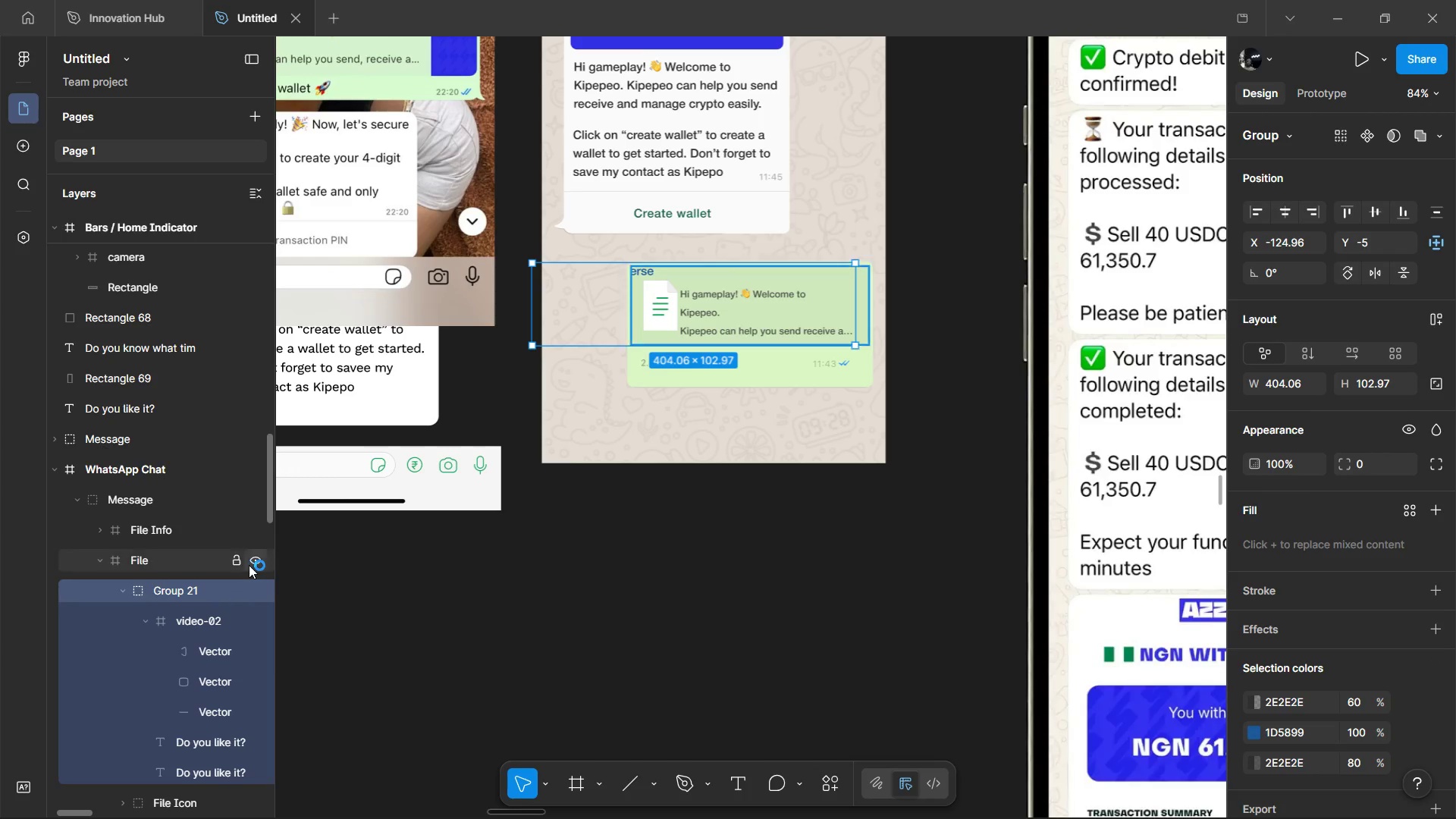 
key(Control+Shift+R)
 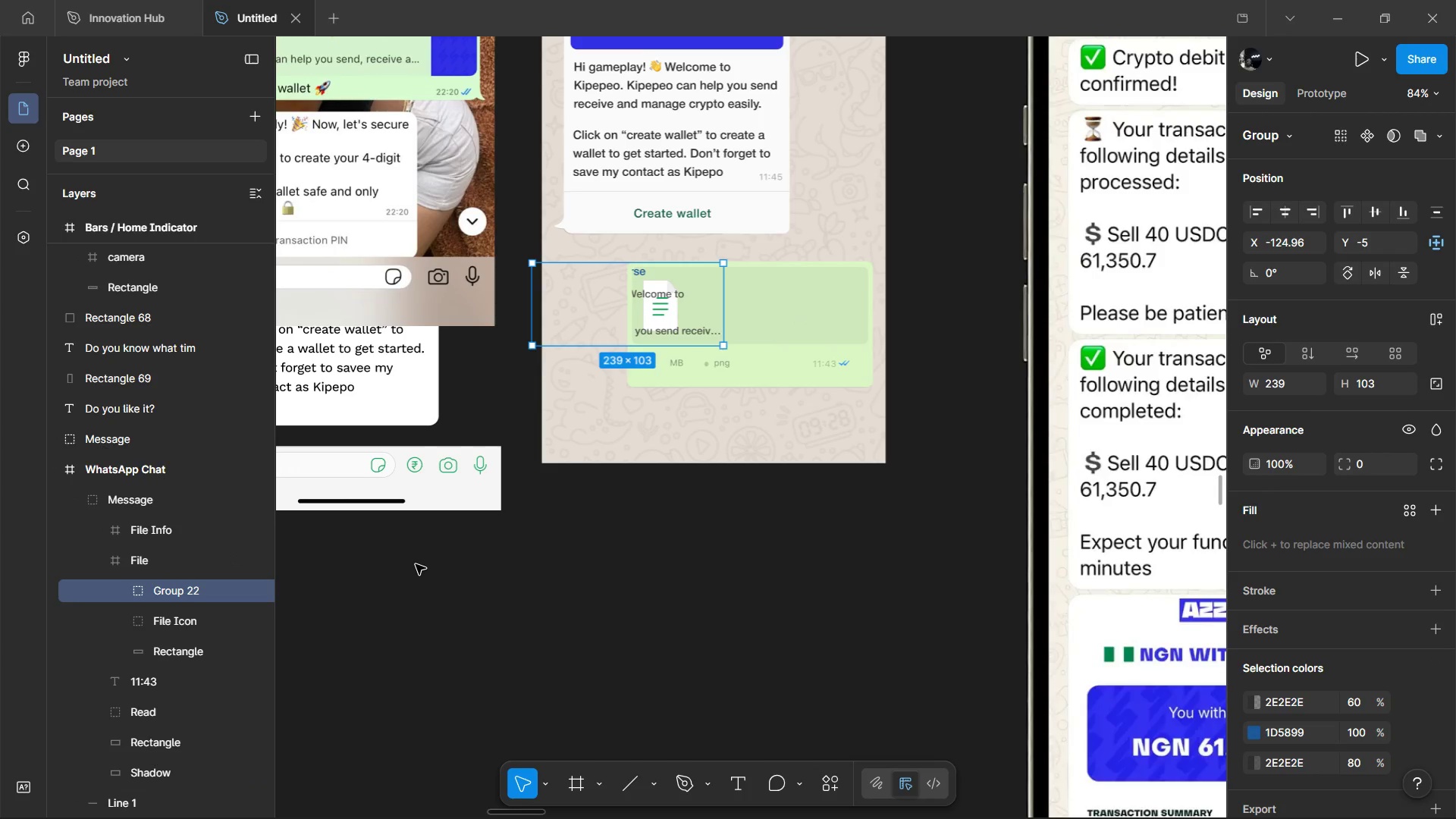 
key(Alt+Shift+ArrowRight)
 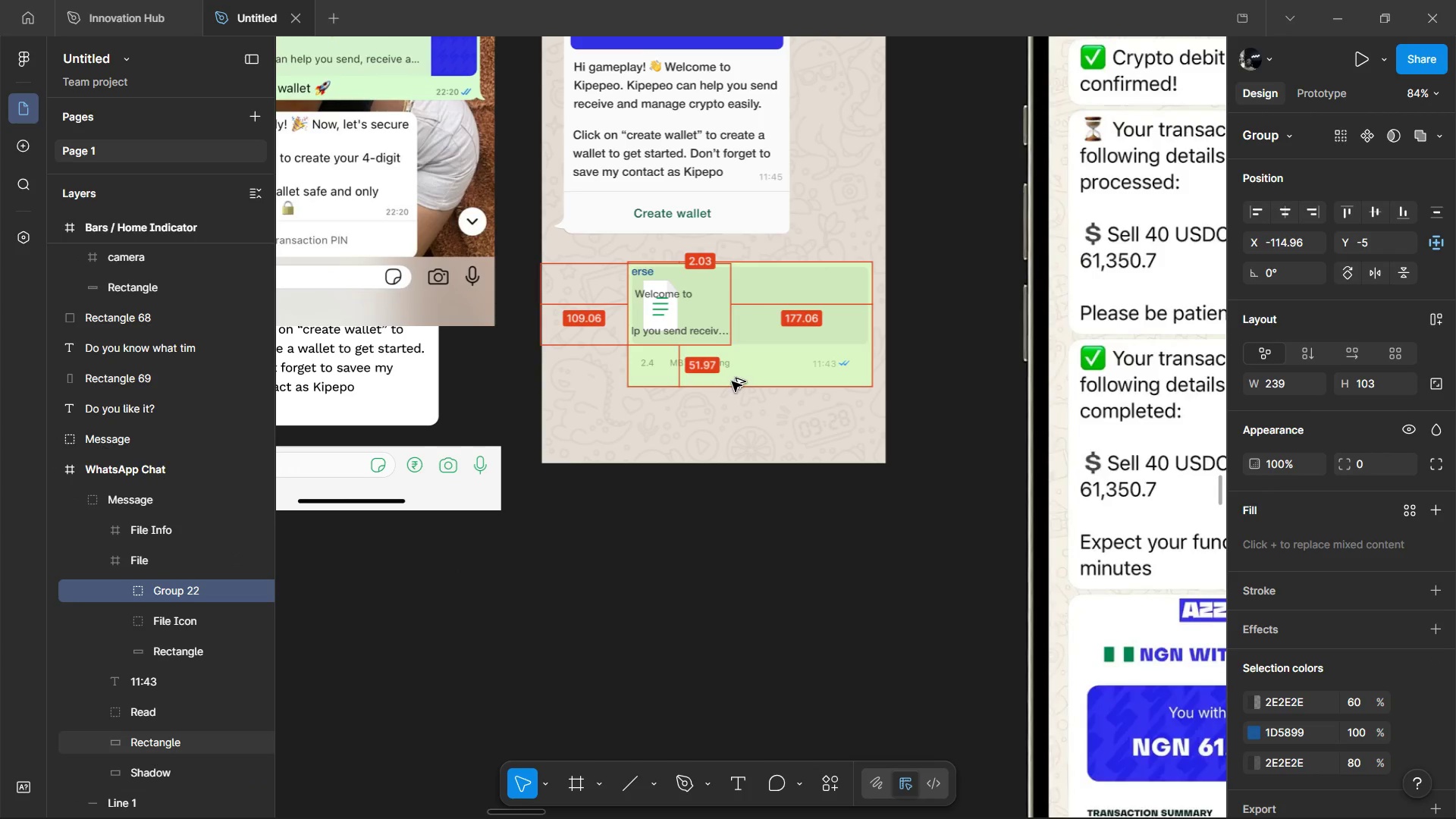 
key(Alt+Shift+ArrowRight)
 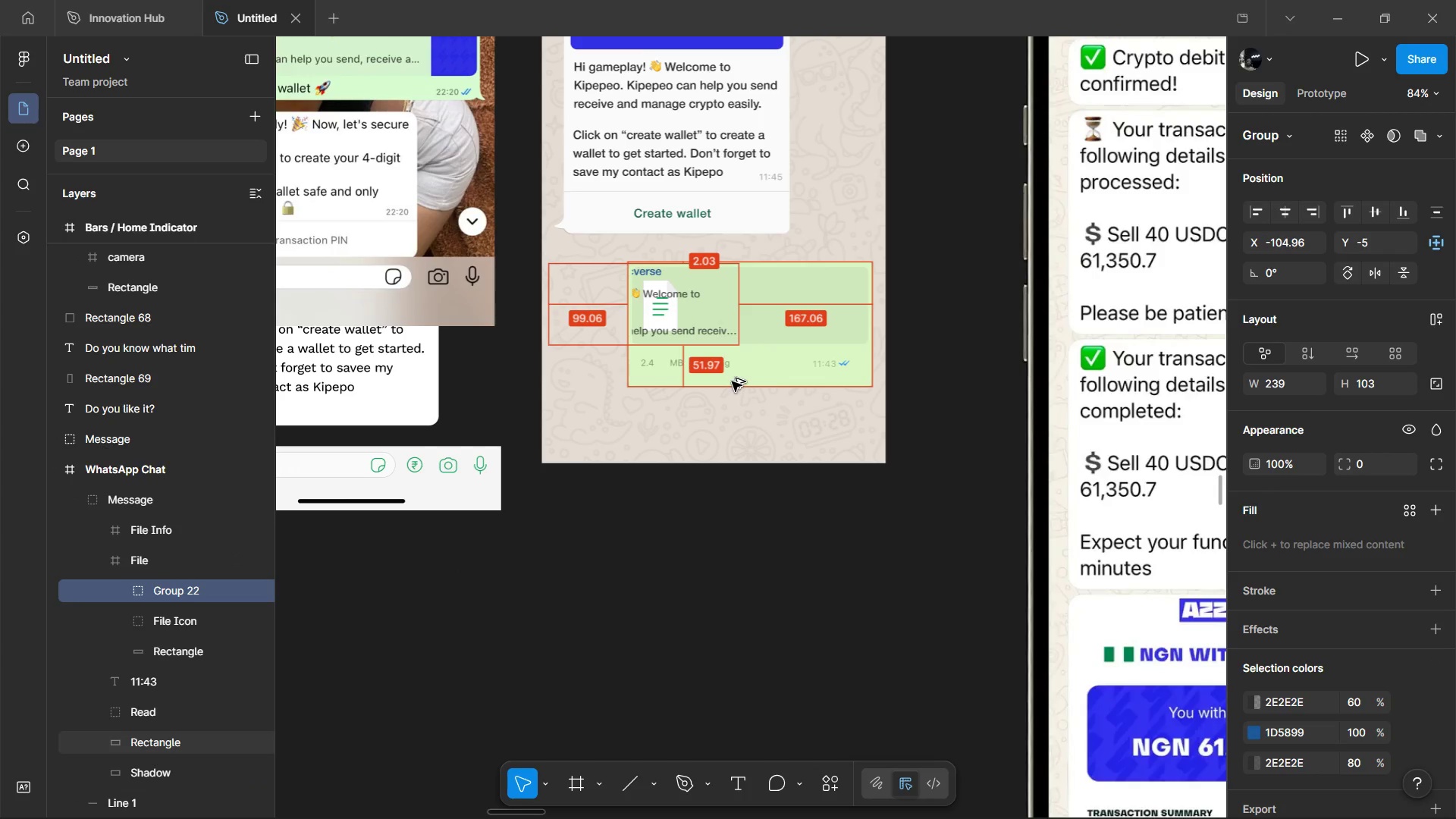 
key(Alt+Shift+ArrowRight)
 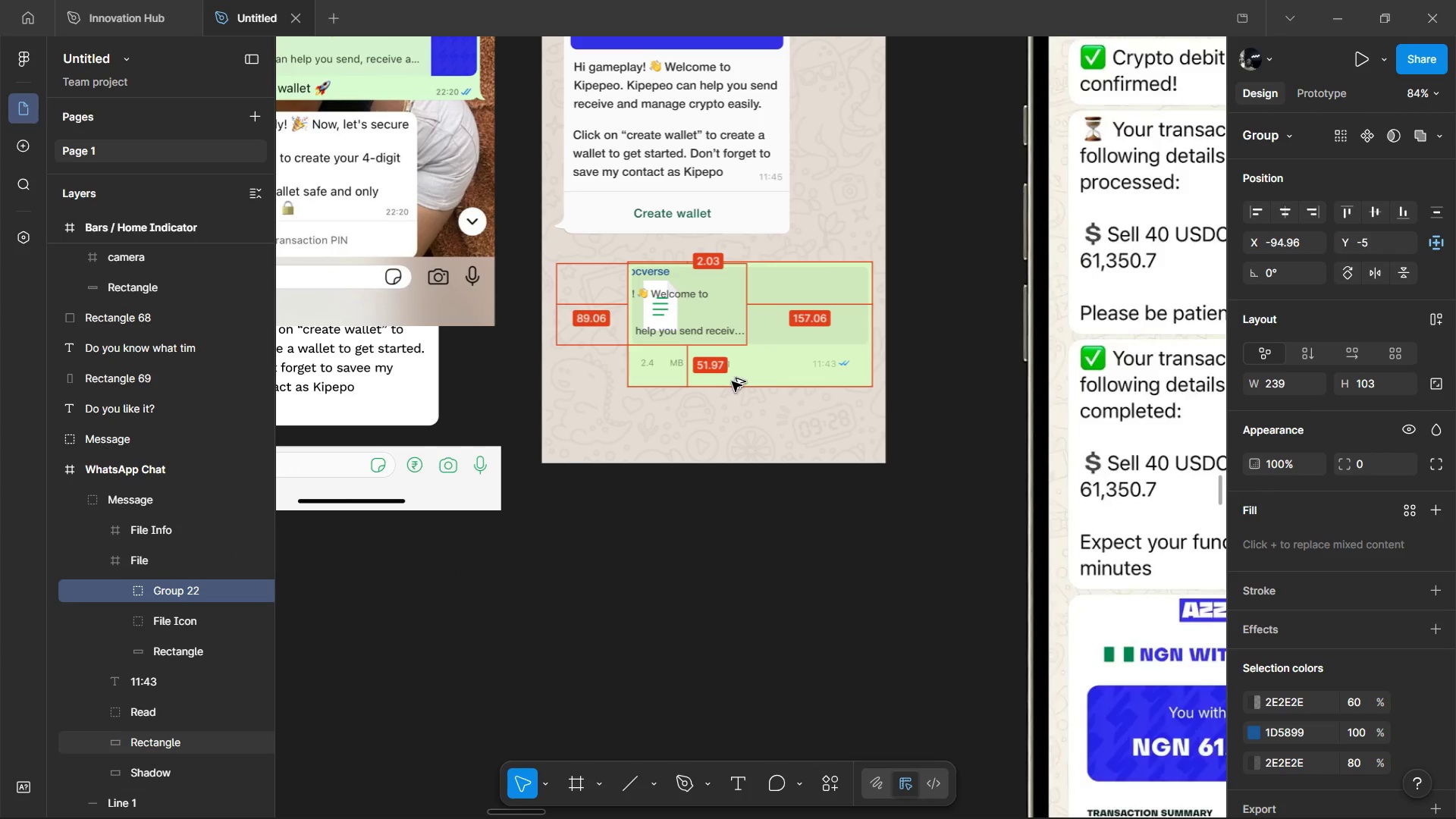 
key(Alt+Shift+ArrowRight)
 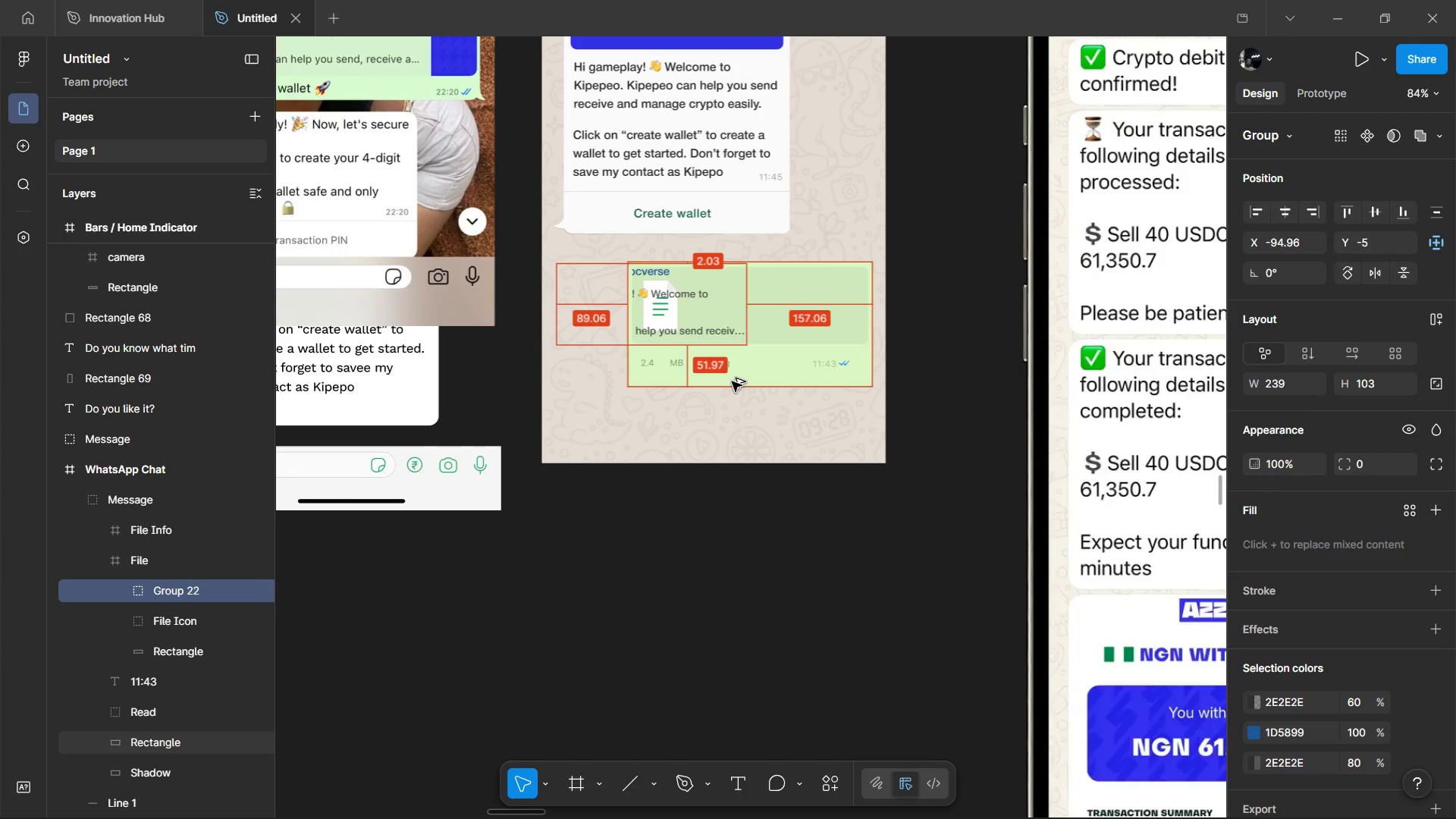 
key(Alt+Shift+ArrowRight)
 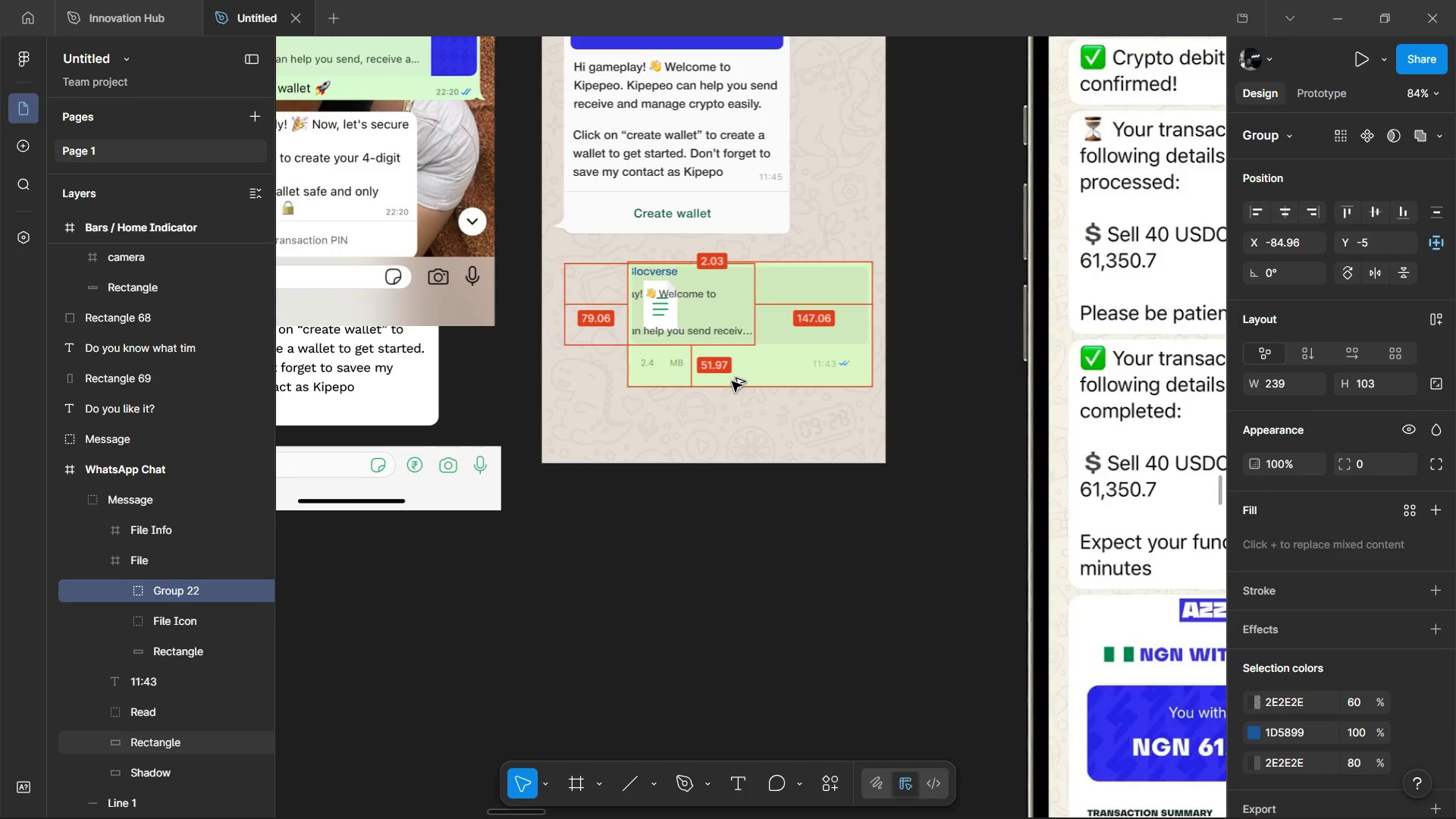 
key(Alt+Shift+ArrowRight)
 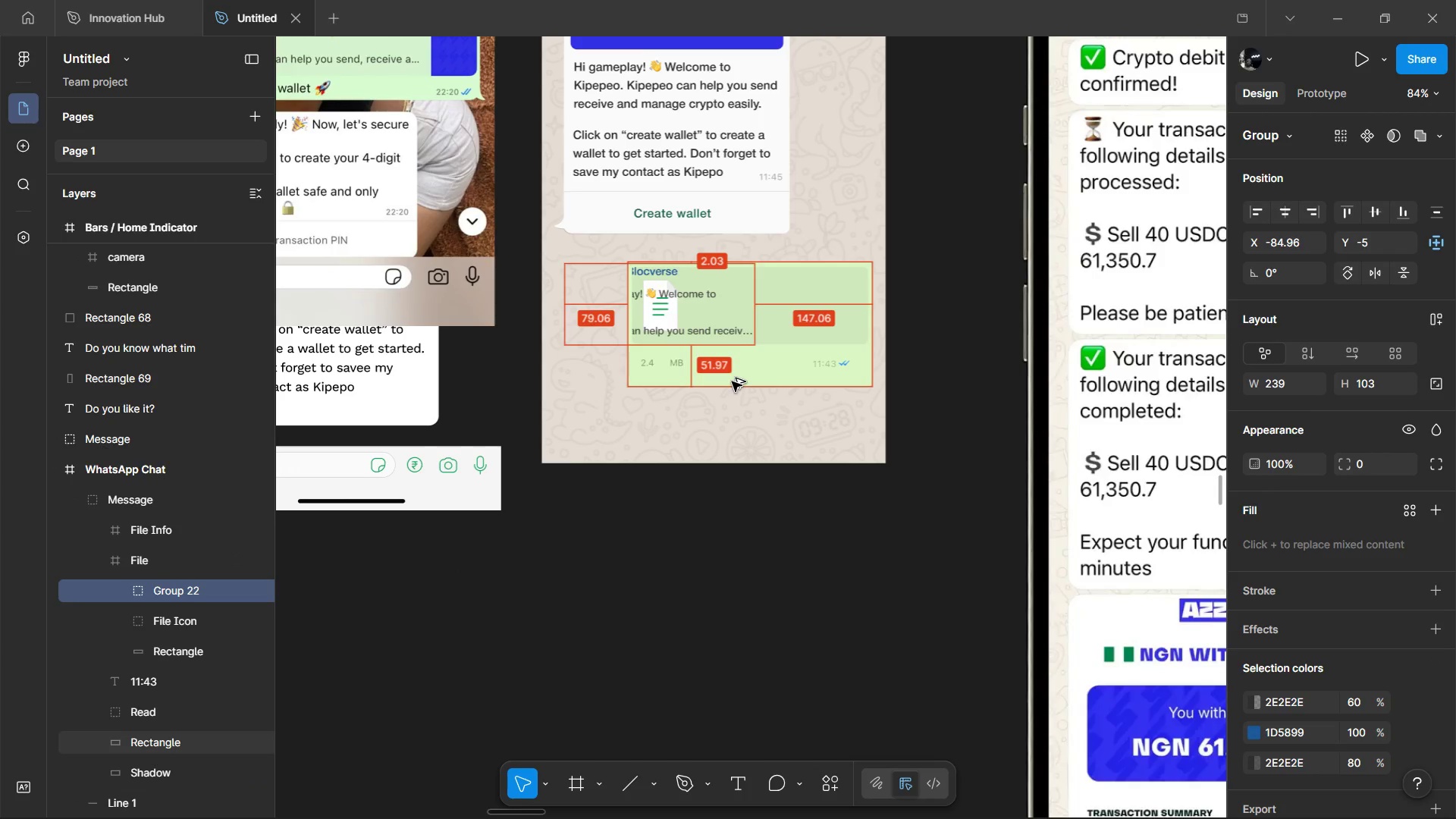 
key(Alt+Shift+ArrowRight)
 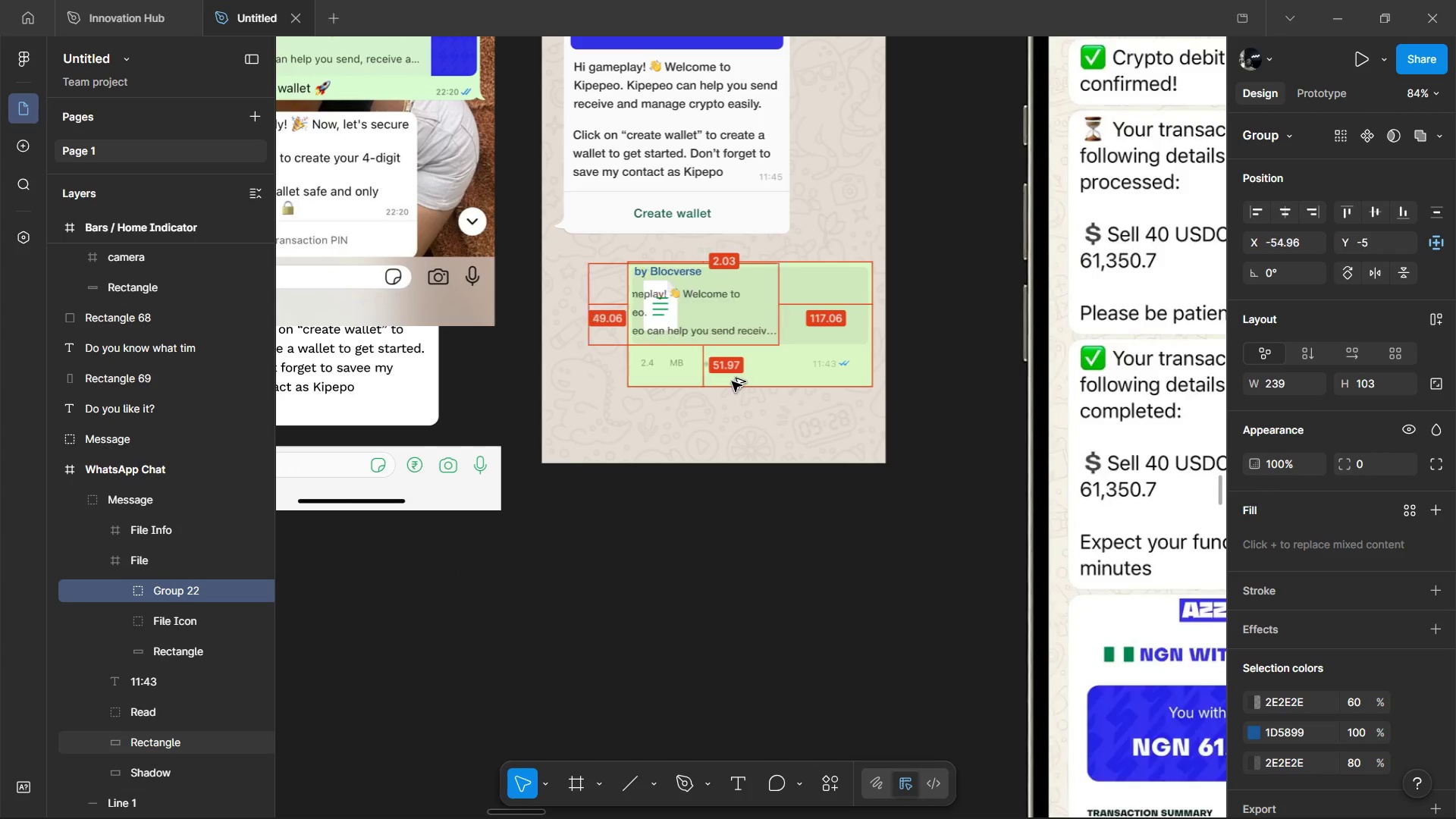 
key(Alt+Shift+ArrowRight)
 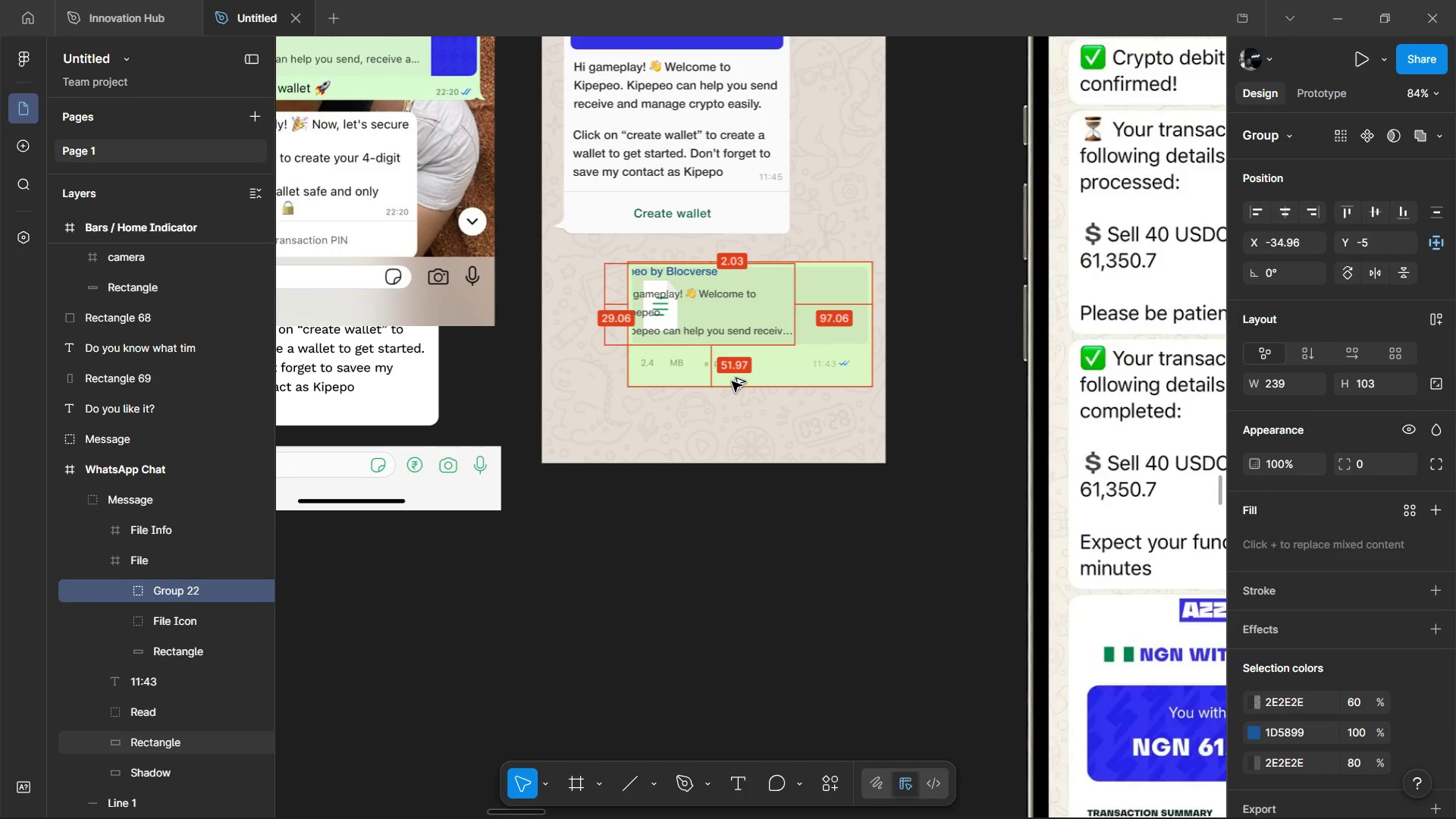 
hold_key(key=ArrowRight, duration=0.75)
 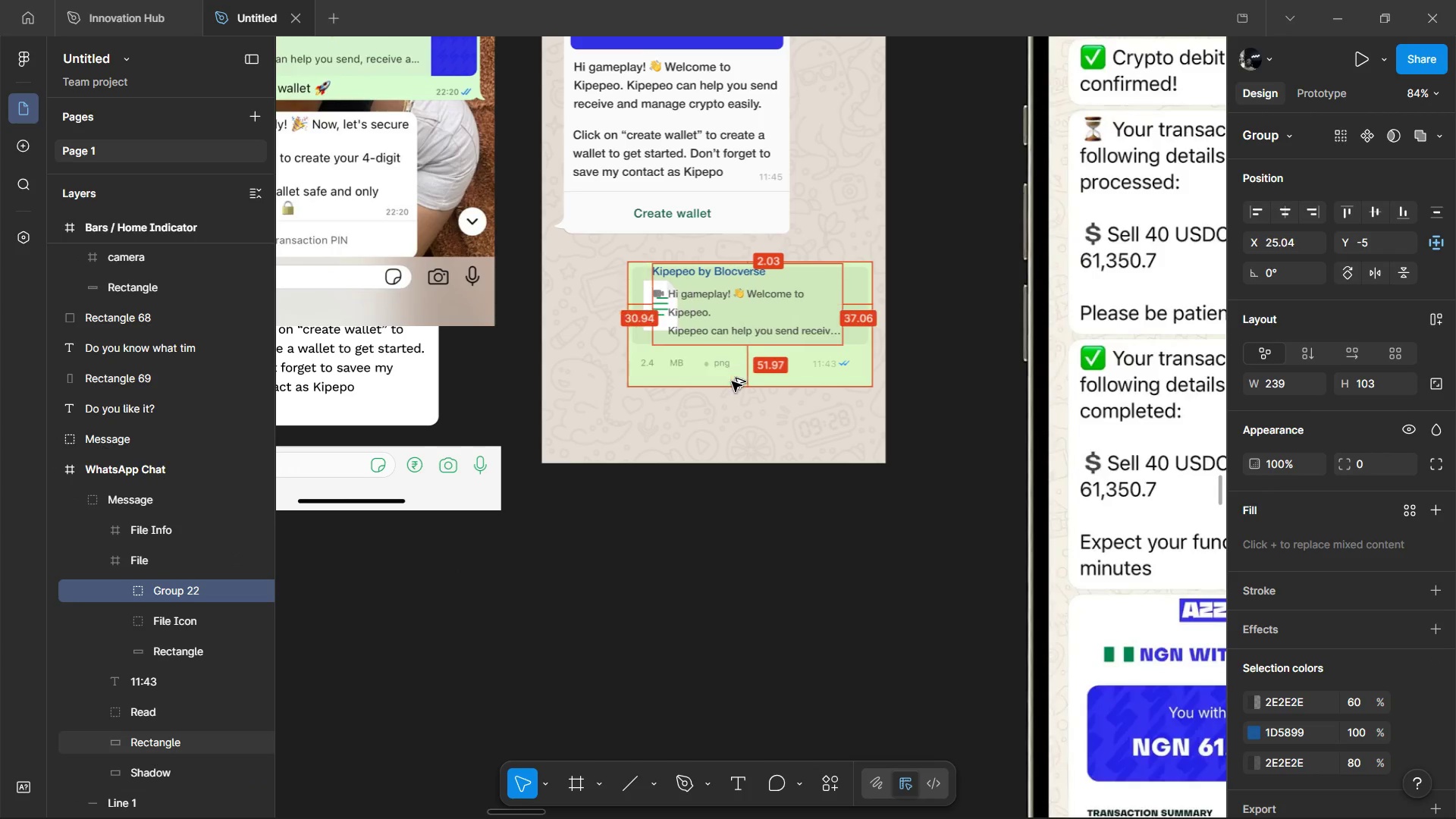 
key(Alt+Shift+ArrowRight)
 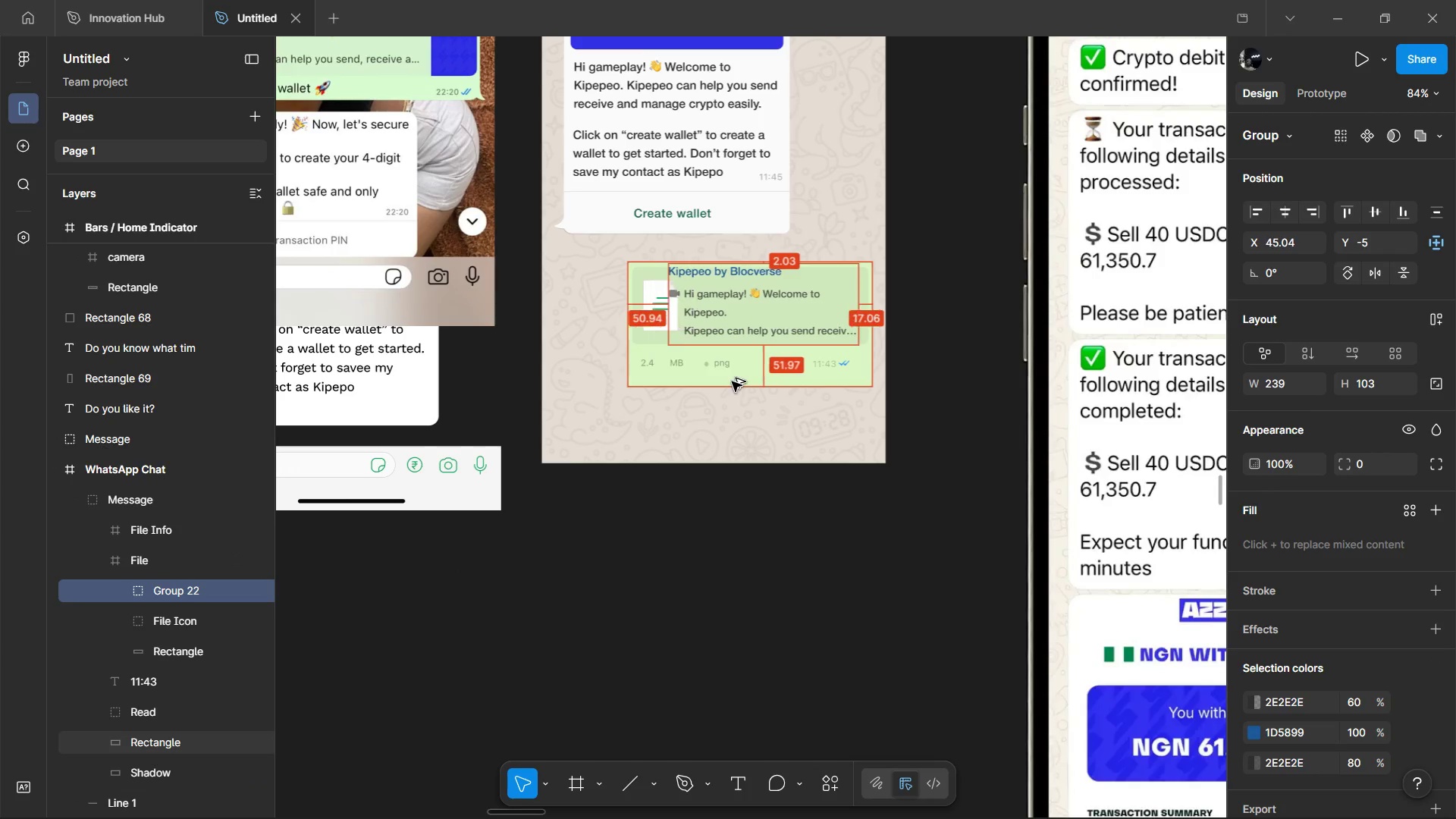 
key(Alt+Shift+ArrowRight)
 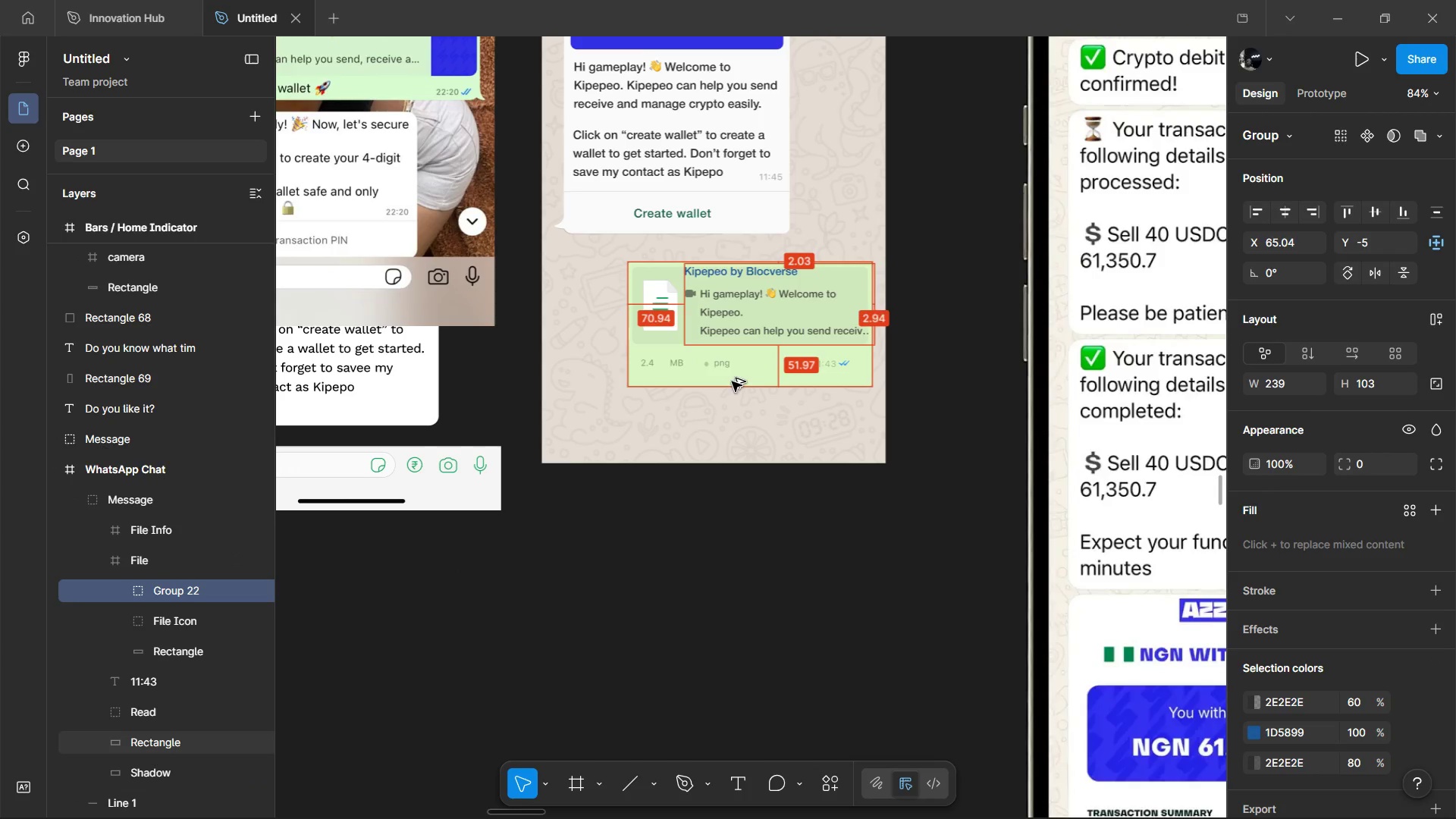 
key(Alt+Shift+ArrowRight)
 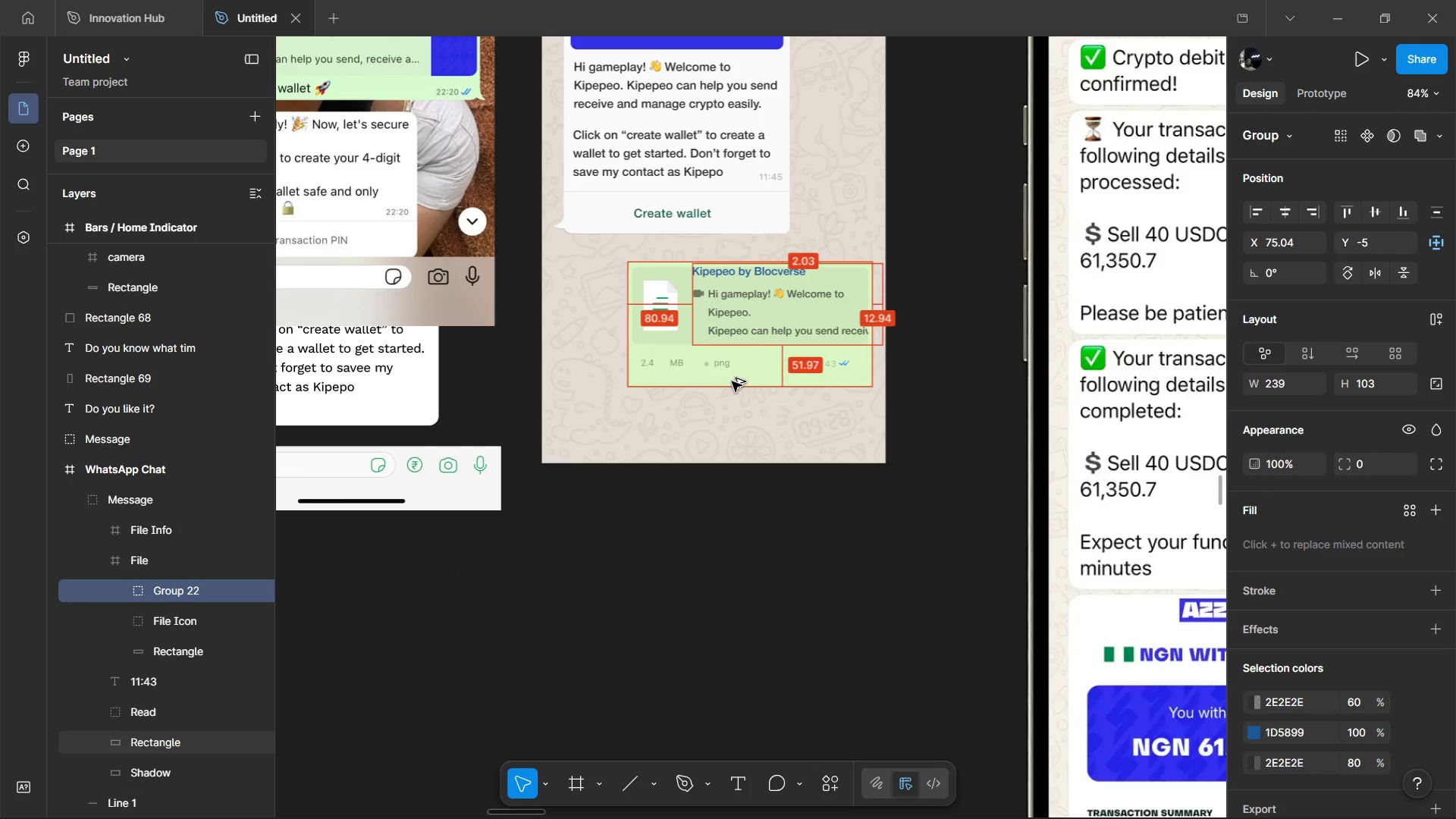 
key(Alt+Shift+ArrowRight)
 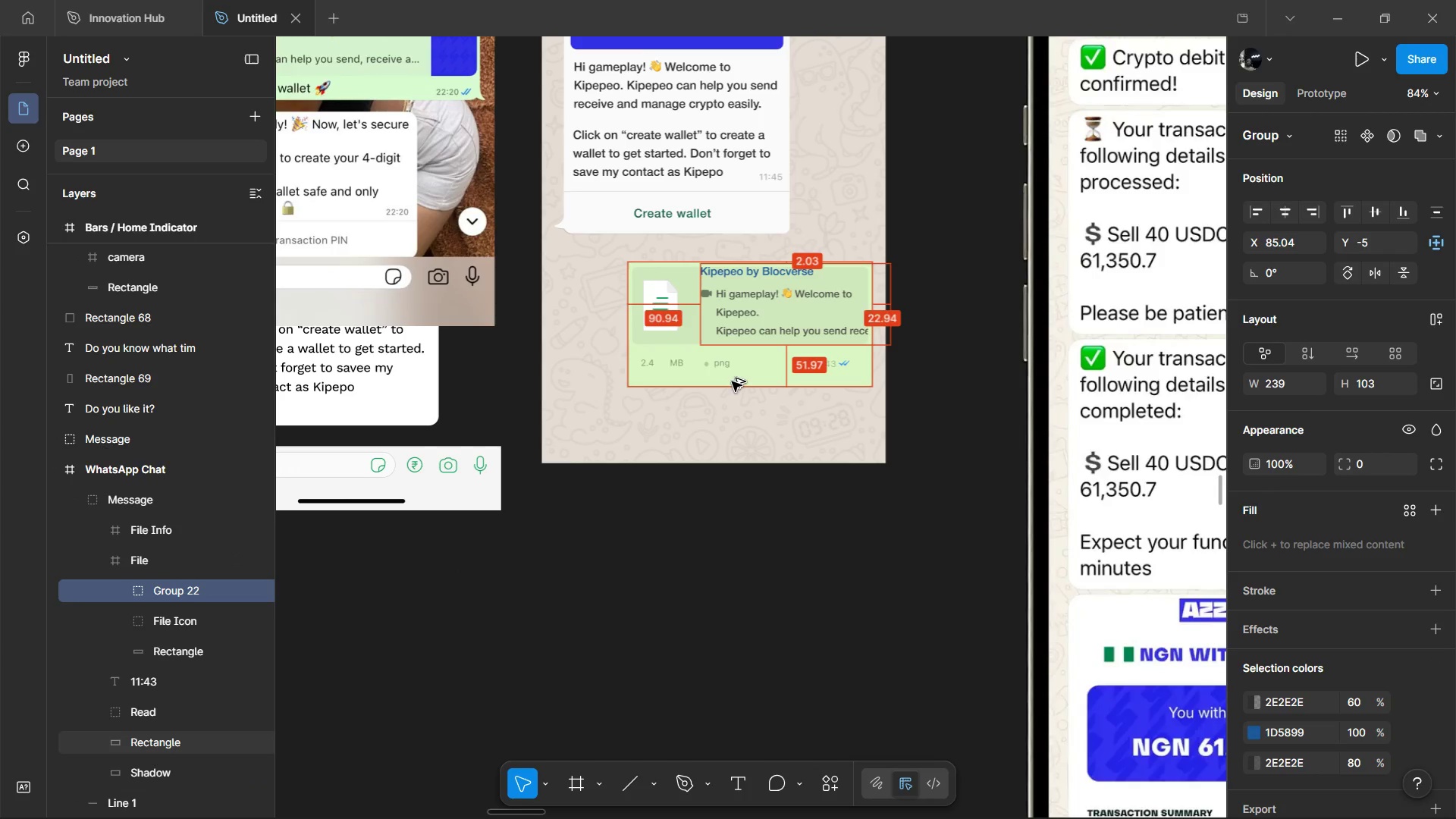 
key(Alt+Shift+ArrowLeft)
 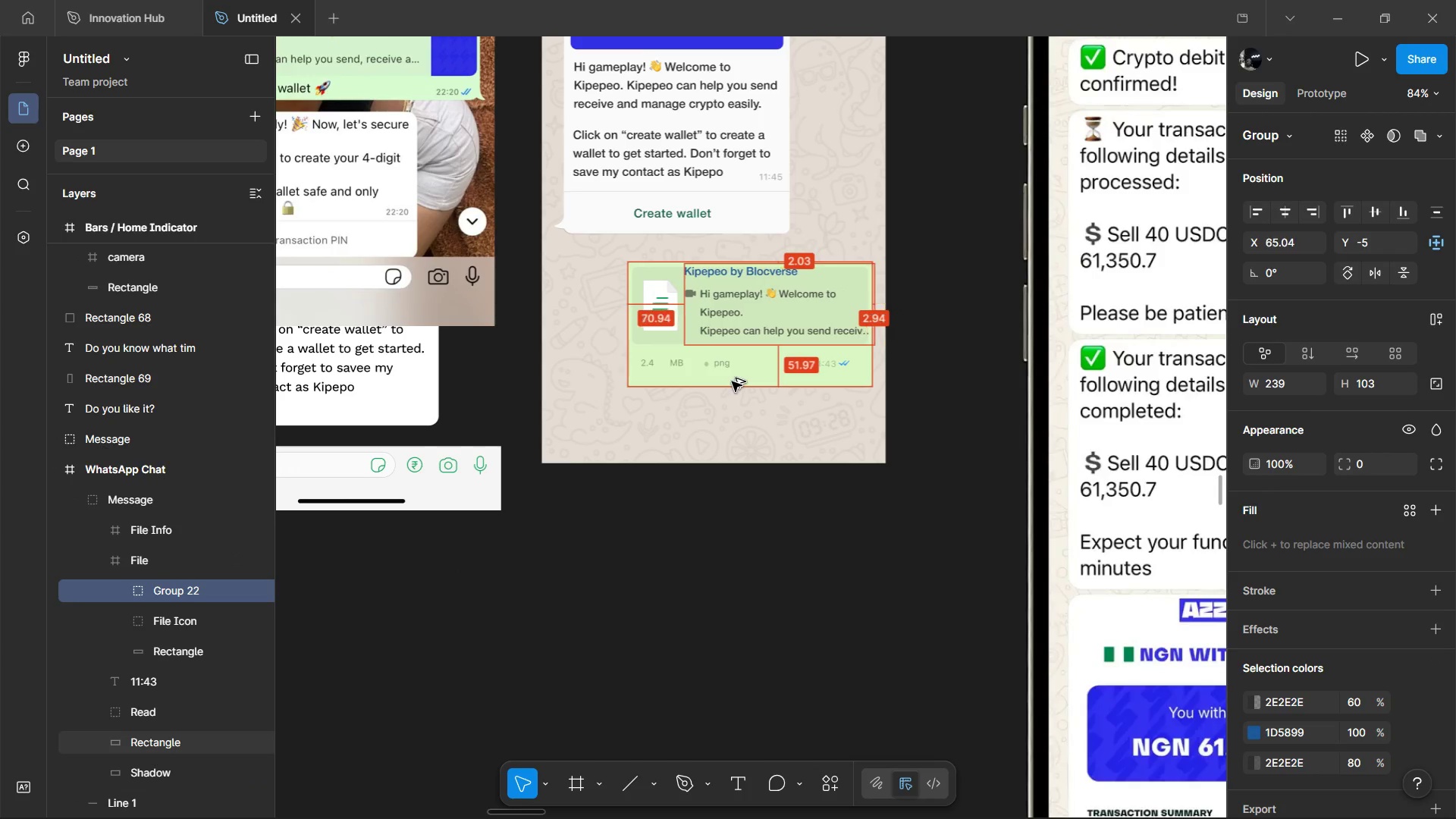 
key(Alt+Shift+ArrowLeft)
 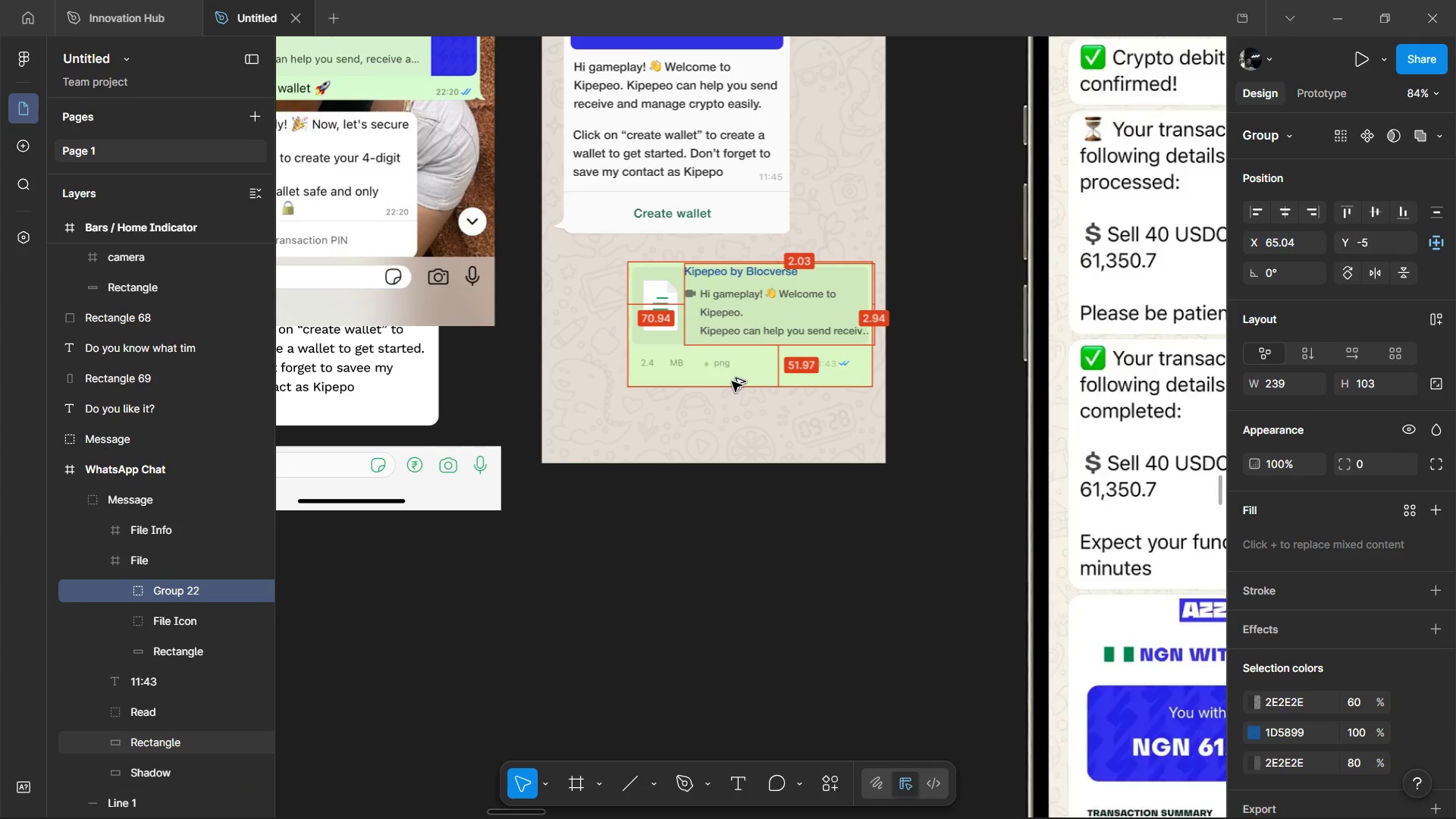 
key(Alt+Shift+ArrowLeft)
 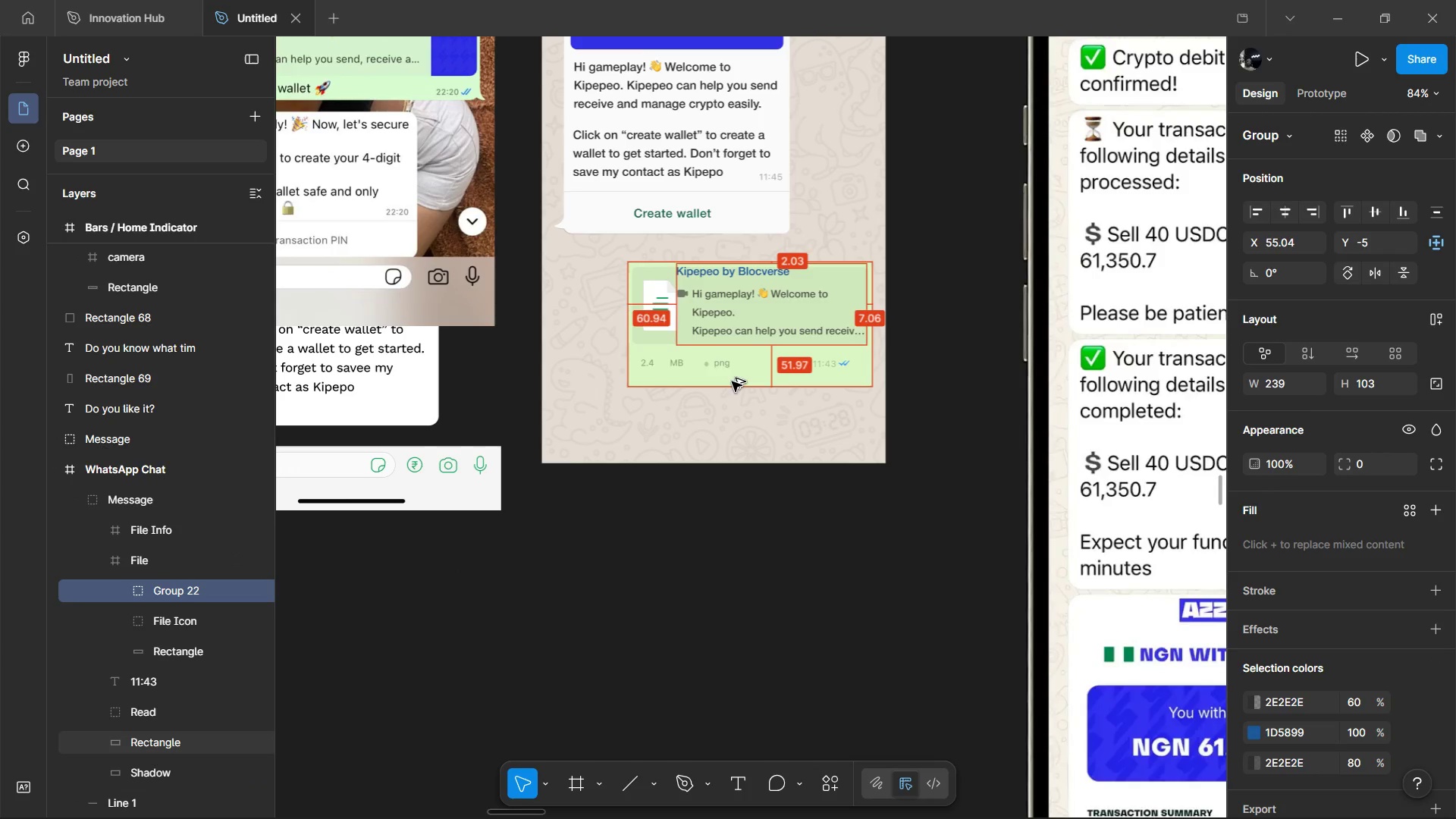 
key(Alt+Shift+ArrowLeft)
 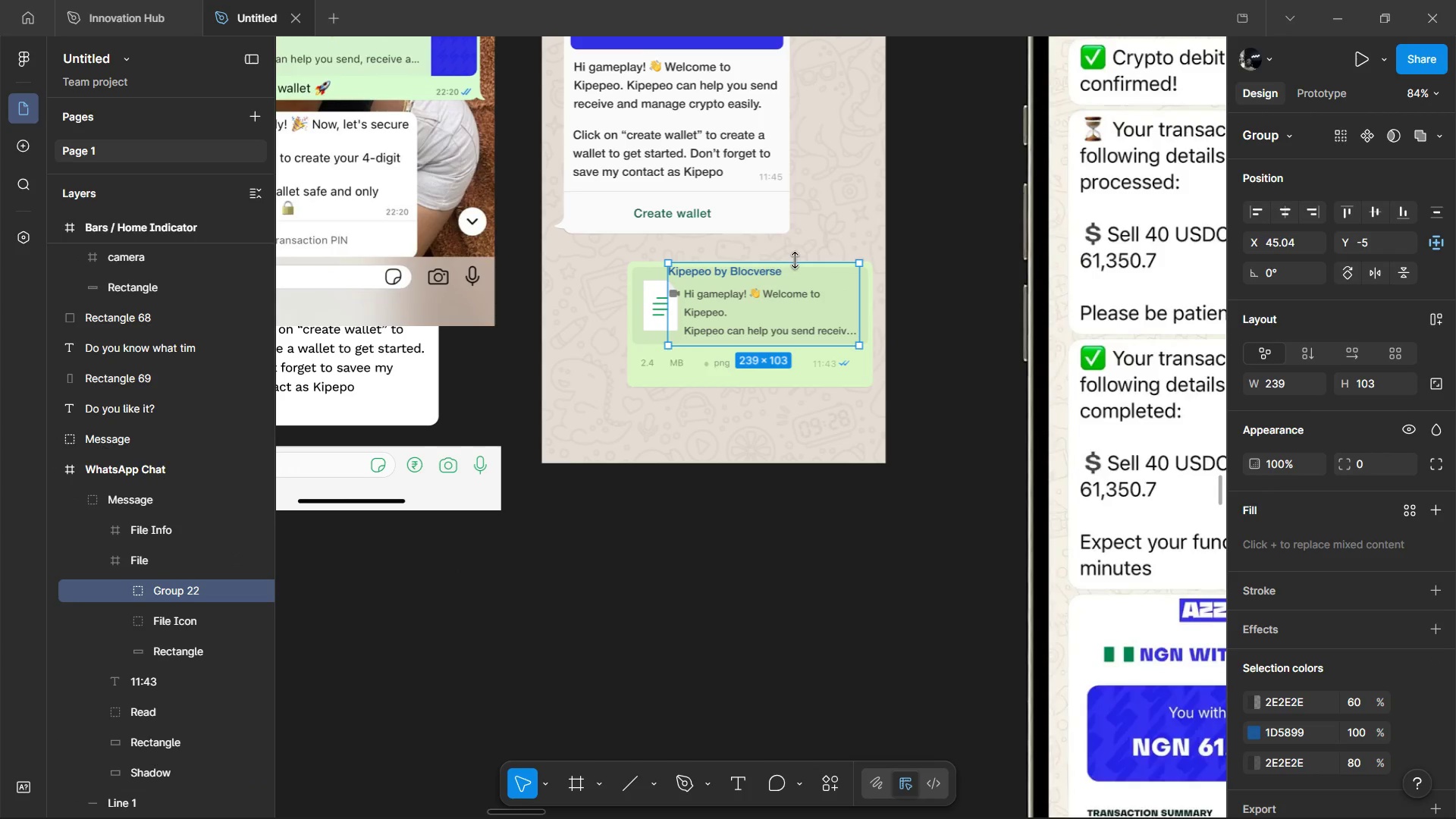 
hold_key(key=ShiftLeft, duration=0.92)
scroll: coordinate [748, 309], scroll_direction: up, amount: 7.0
 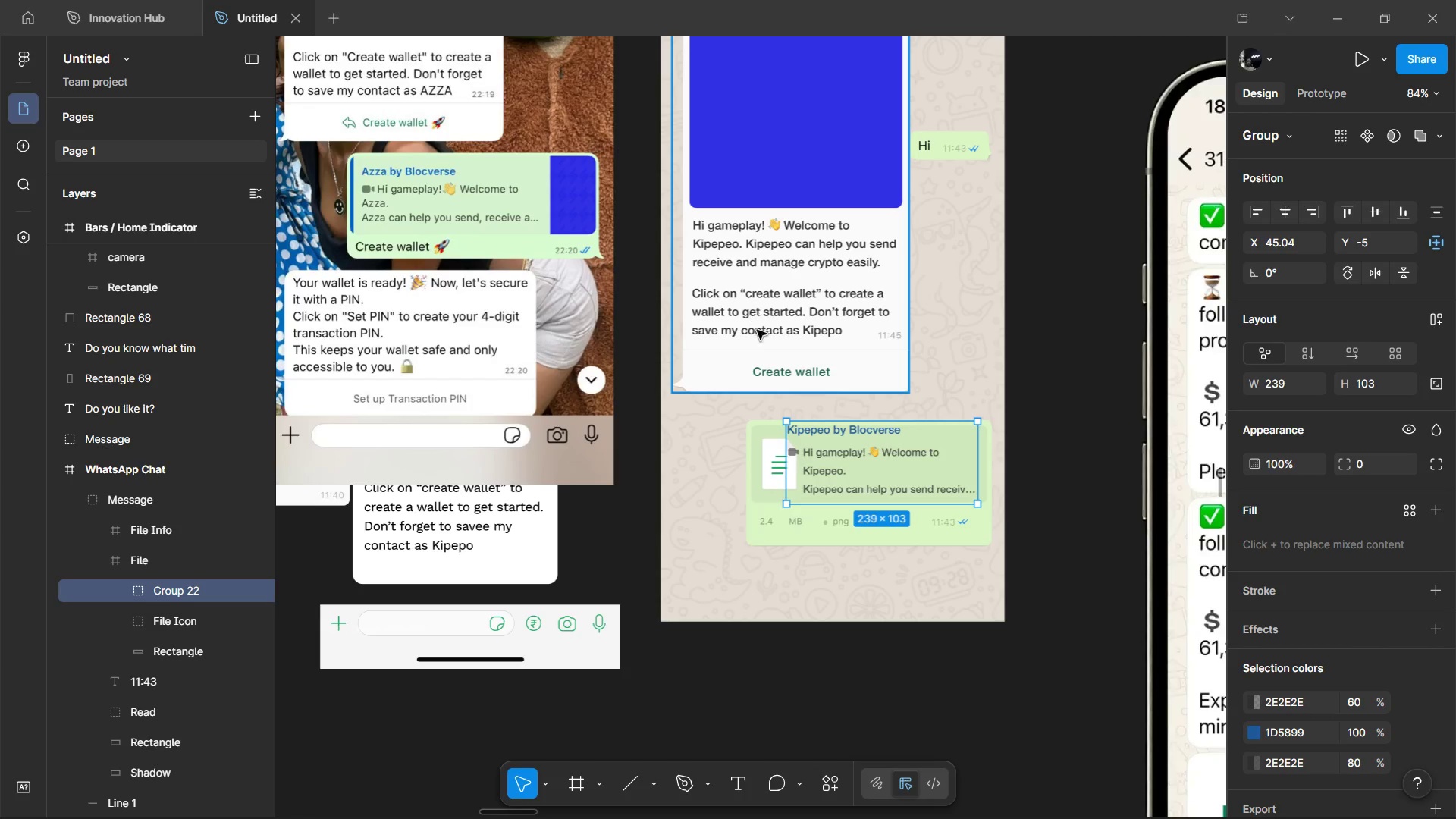 
hold_key(key=ControlLeft, duration=1.5)
 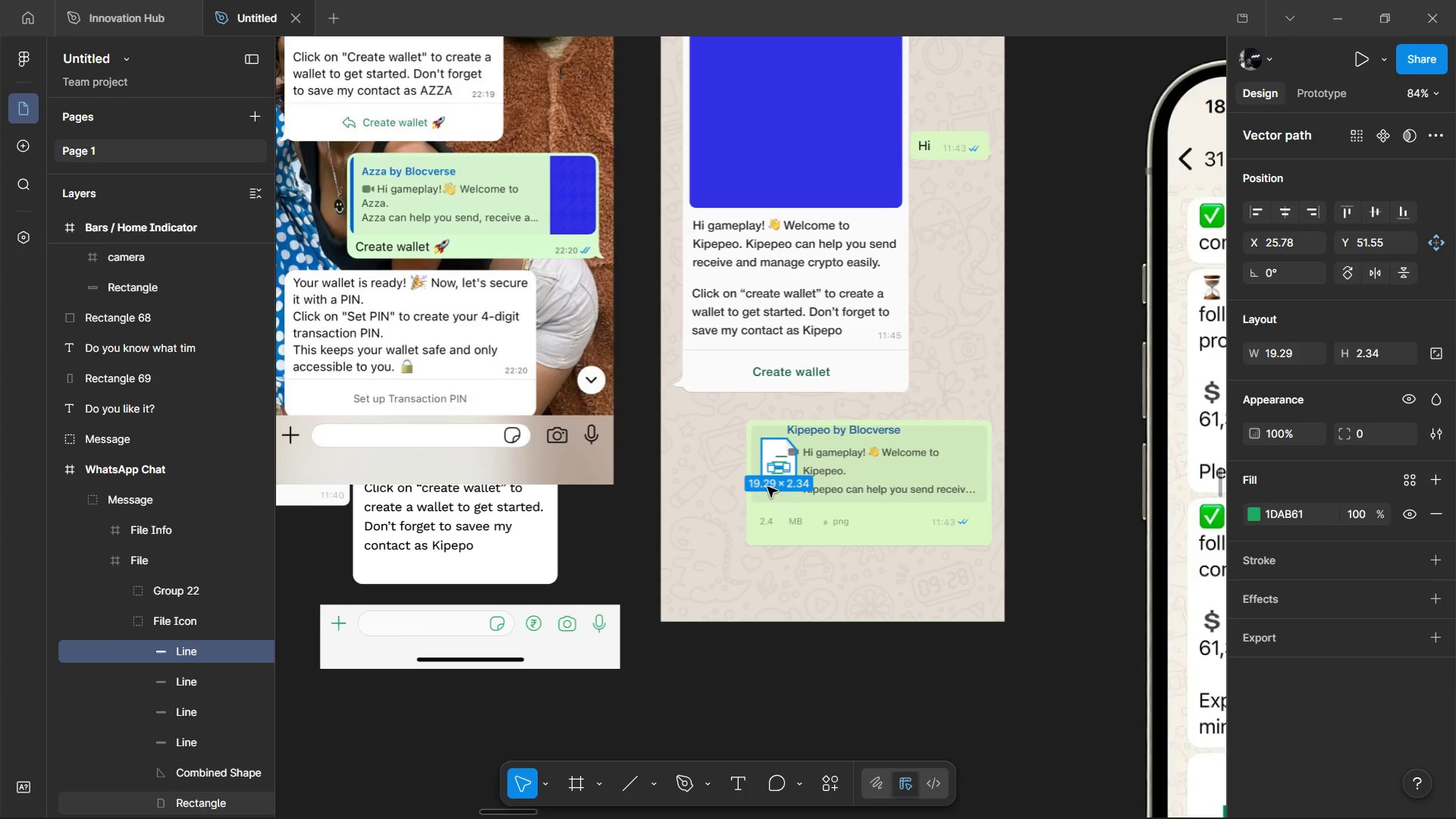 
key(Control+ControlLeft)
 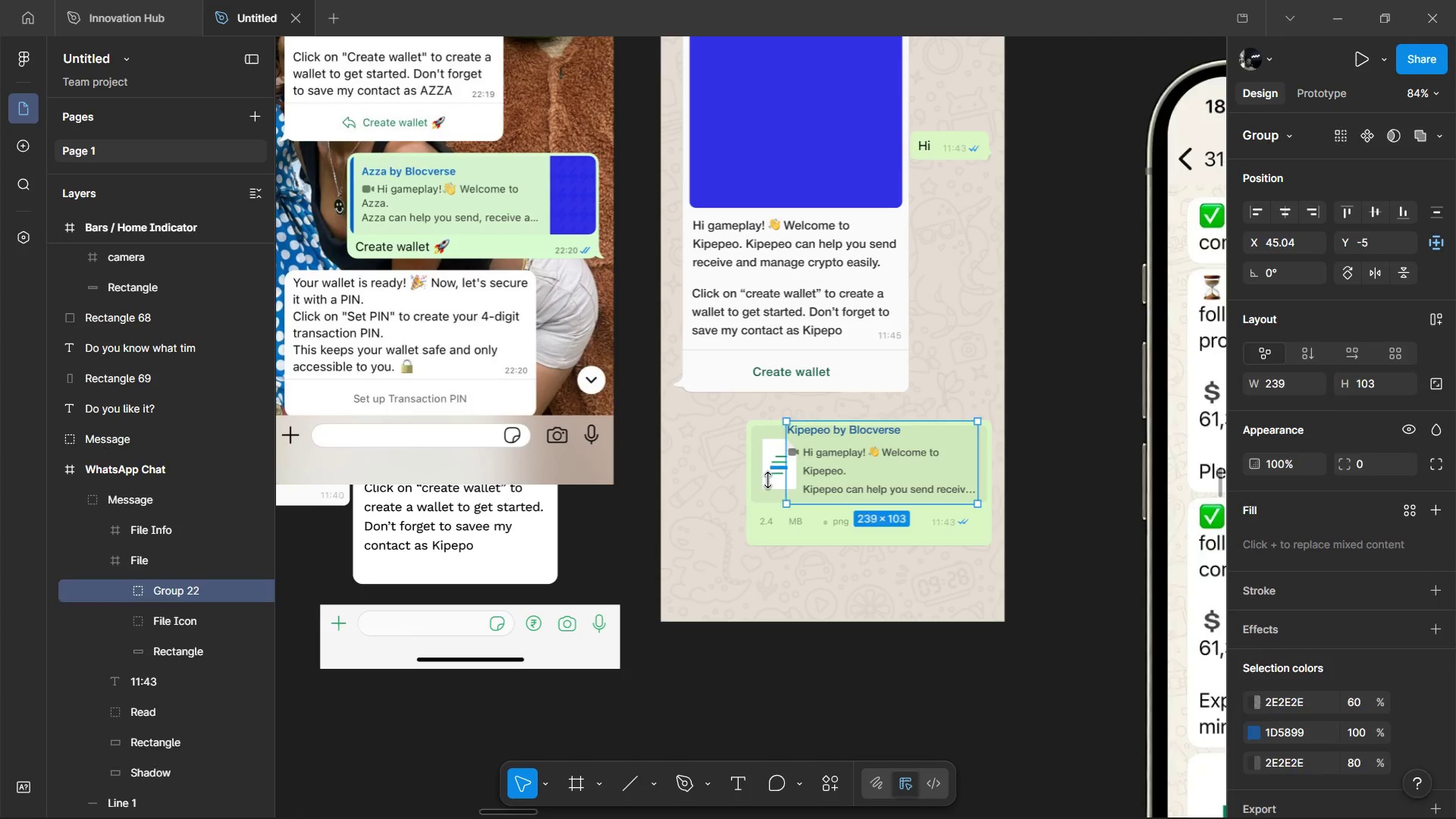 
key(Control+ControlLeft)
 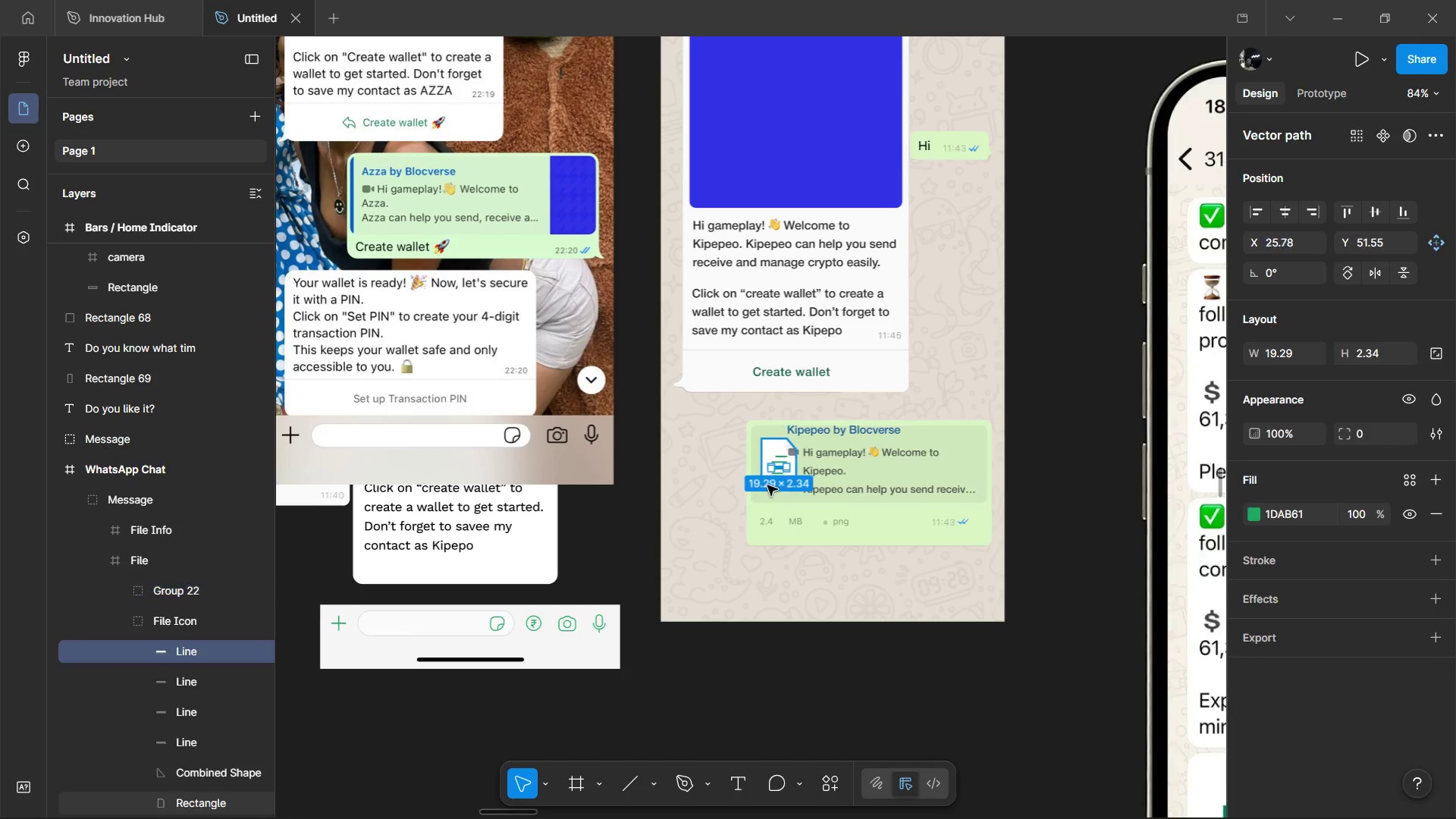 
key(Control+ControlLeft)
 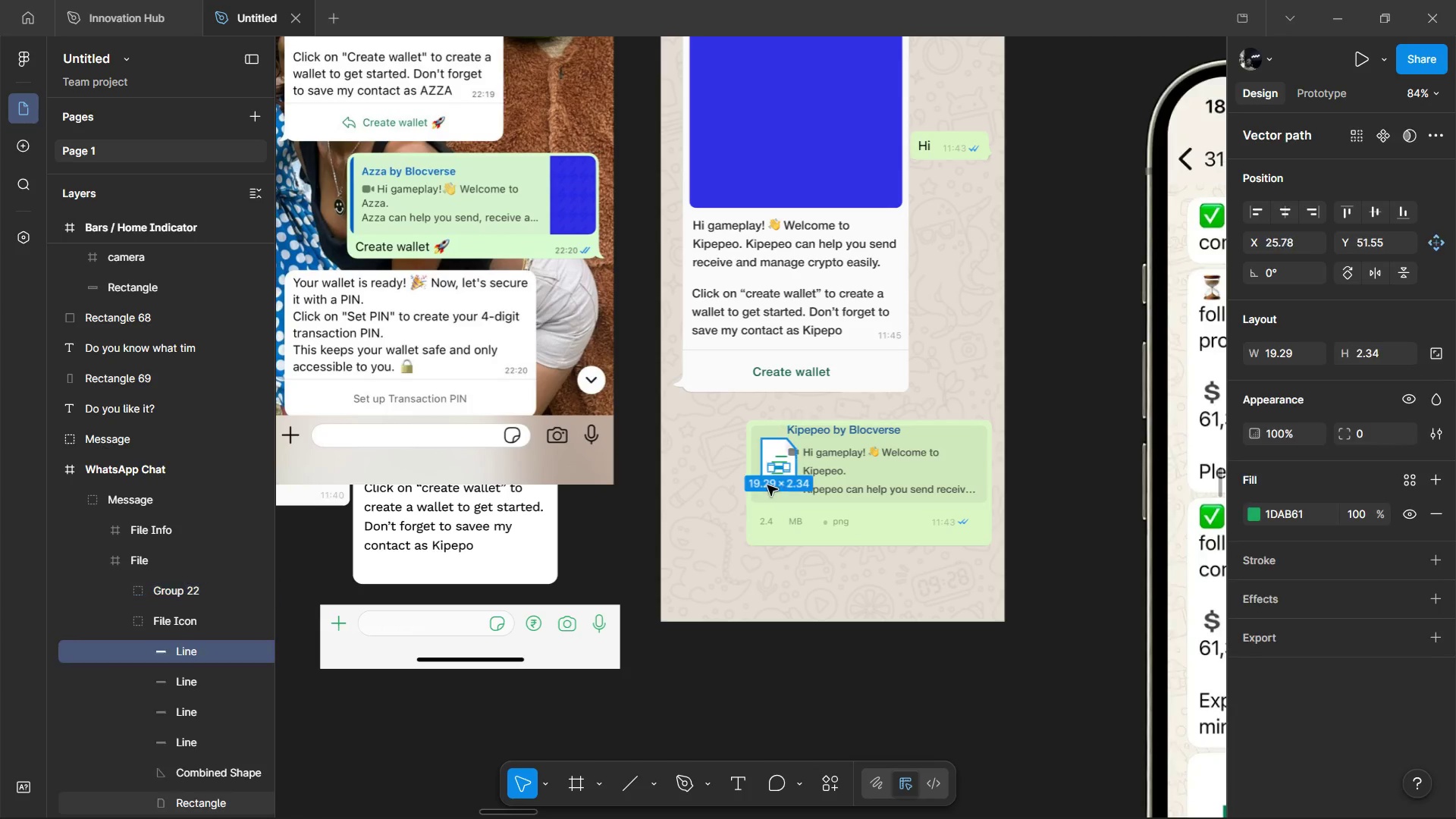 
key(Control+ControlLeft)
 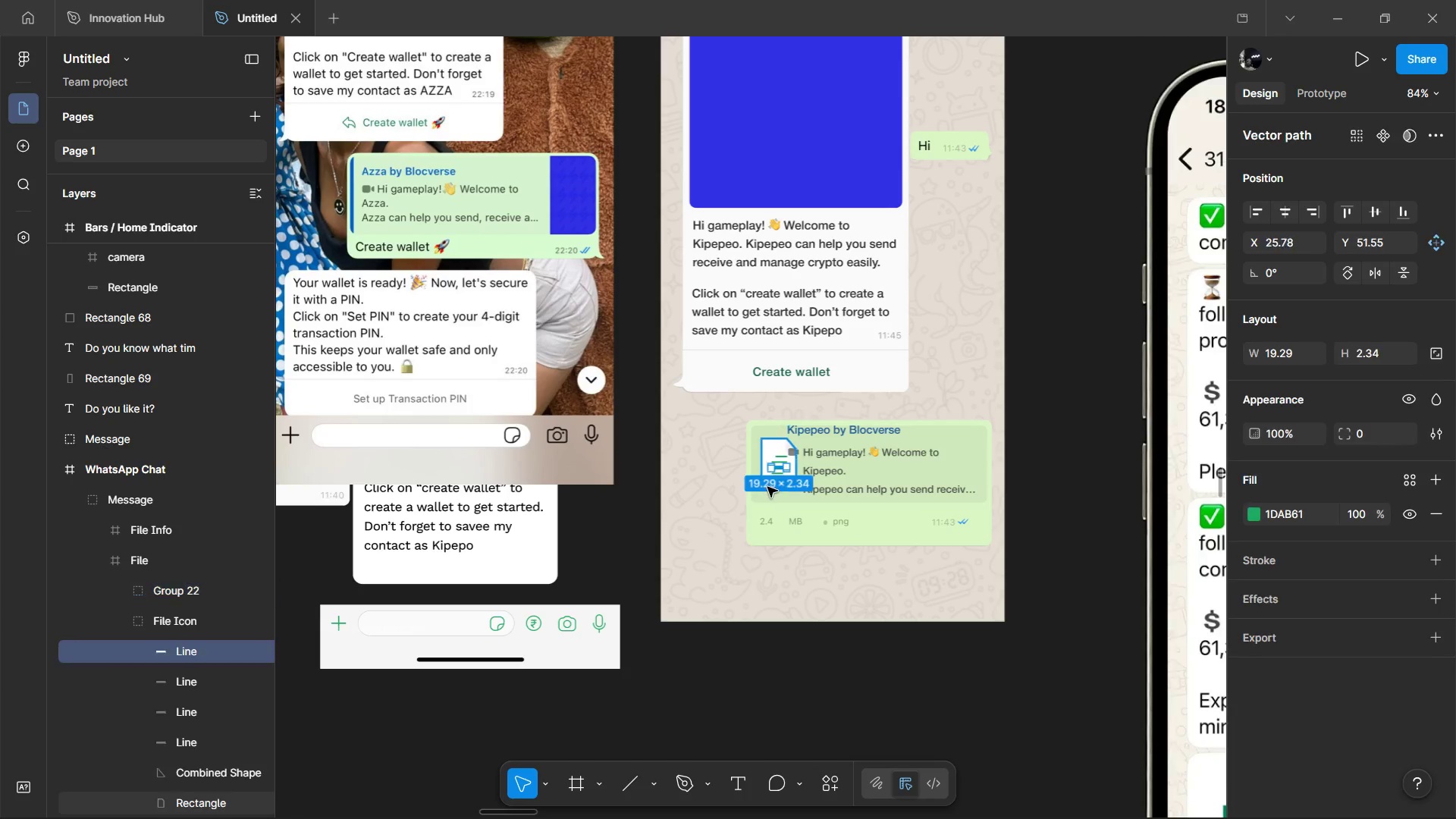 
key(Control+ControlLeft)
 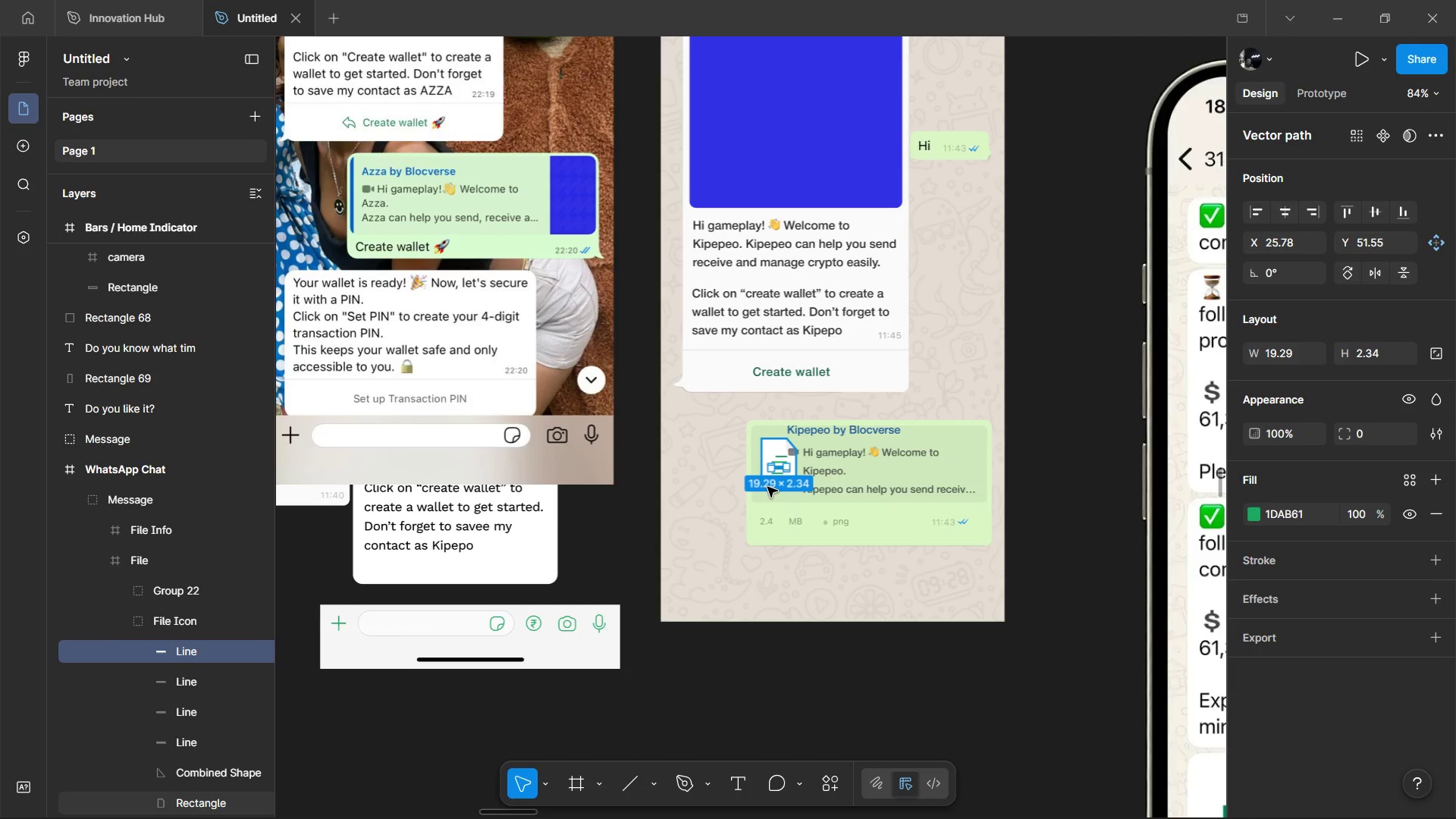 
left_click([767, 487])
 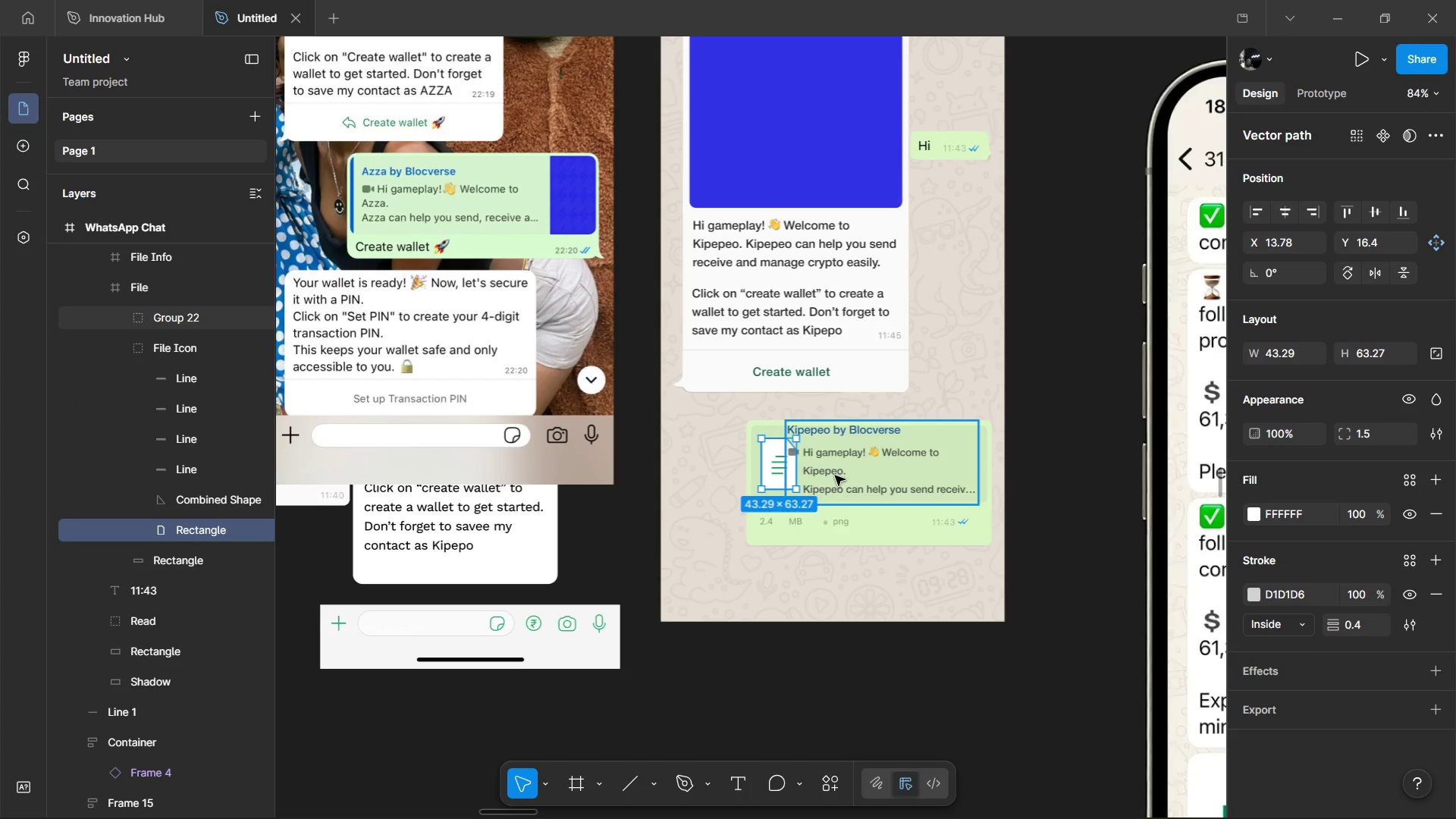 
left_click([835, 475])
 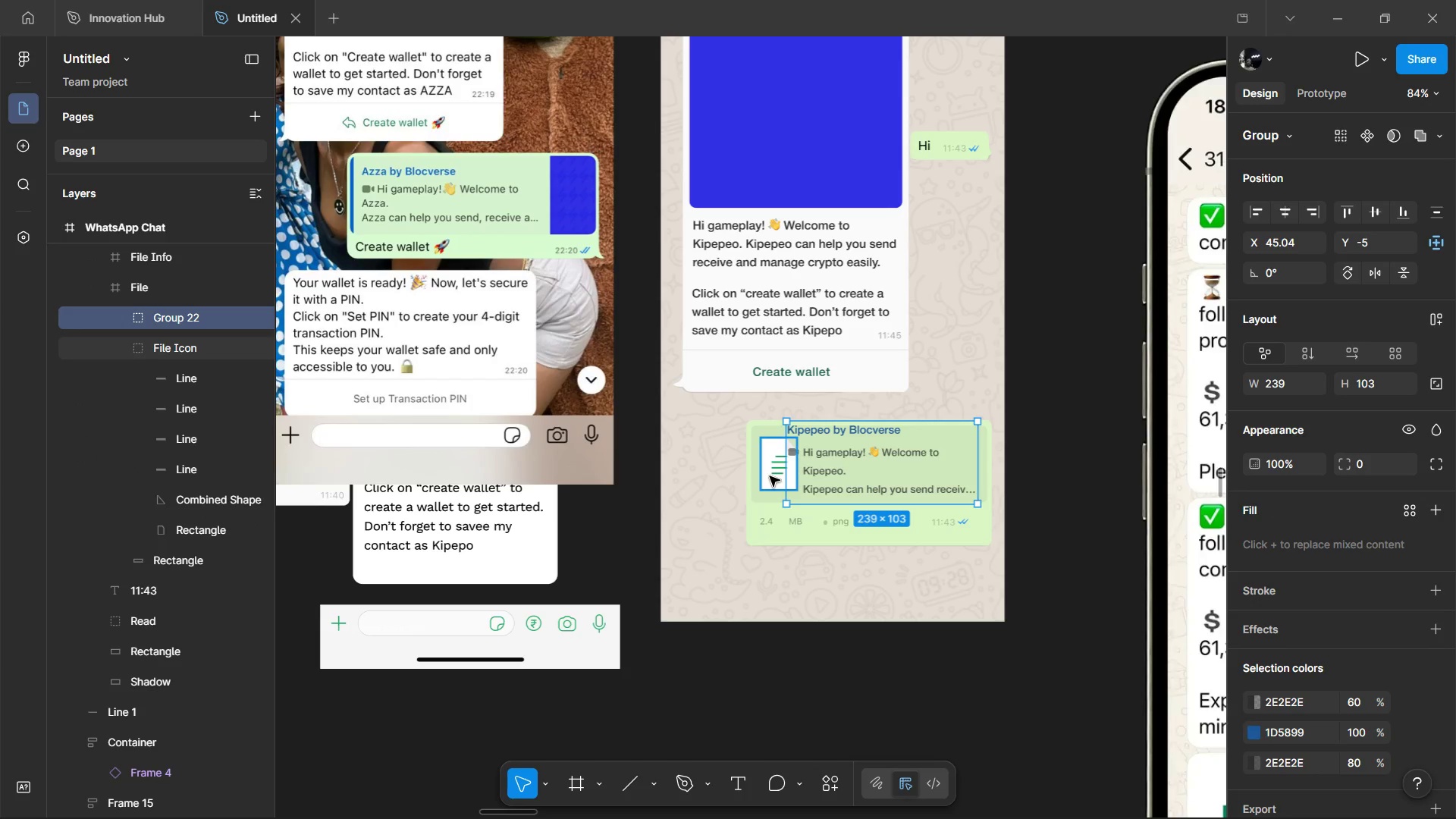 
left_click([770, 476])
 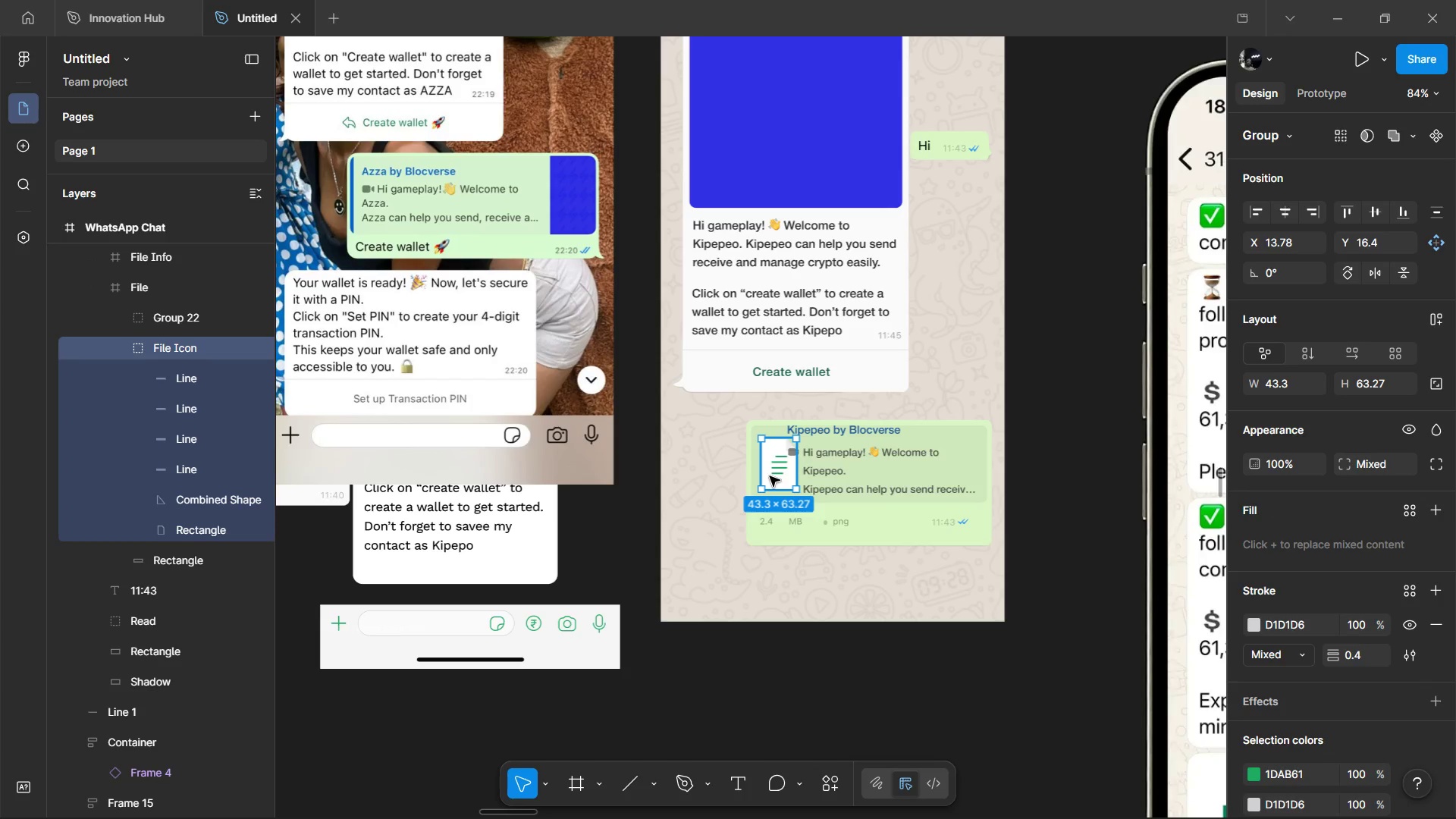 
key(Backspace)
 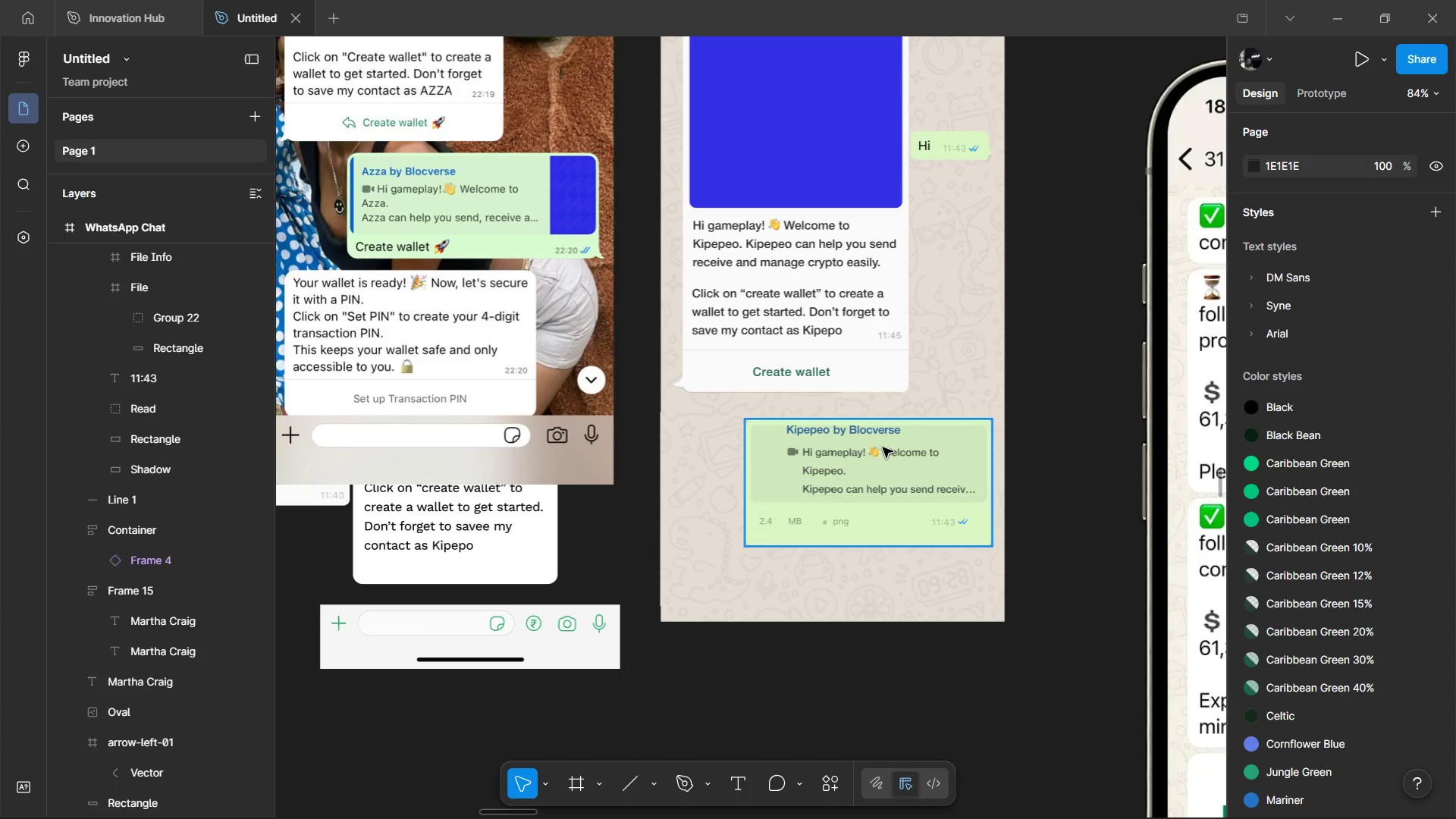 
double_click([883, 447])
 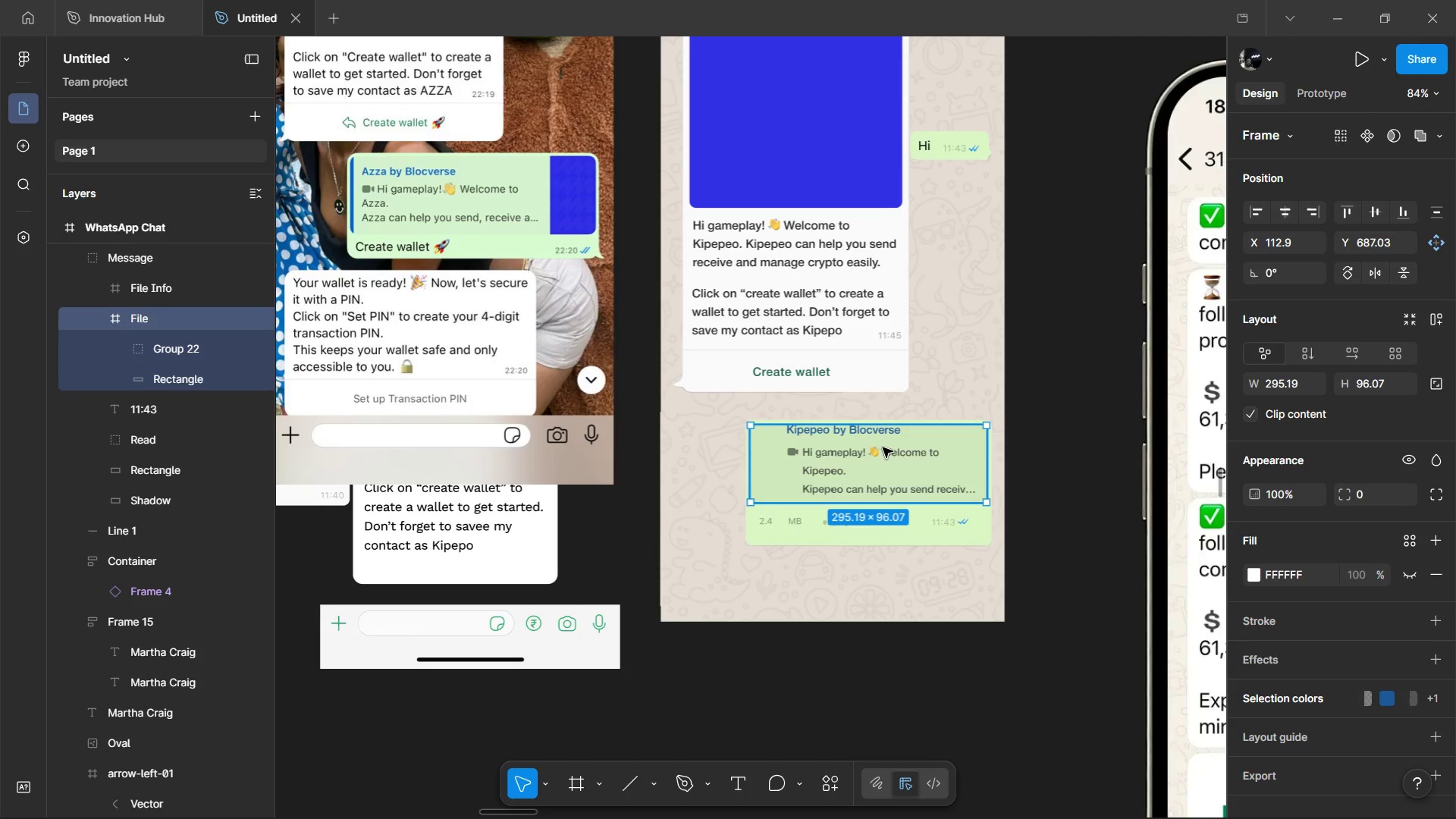 
triple_click([883, 447])
 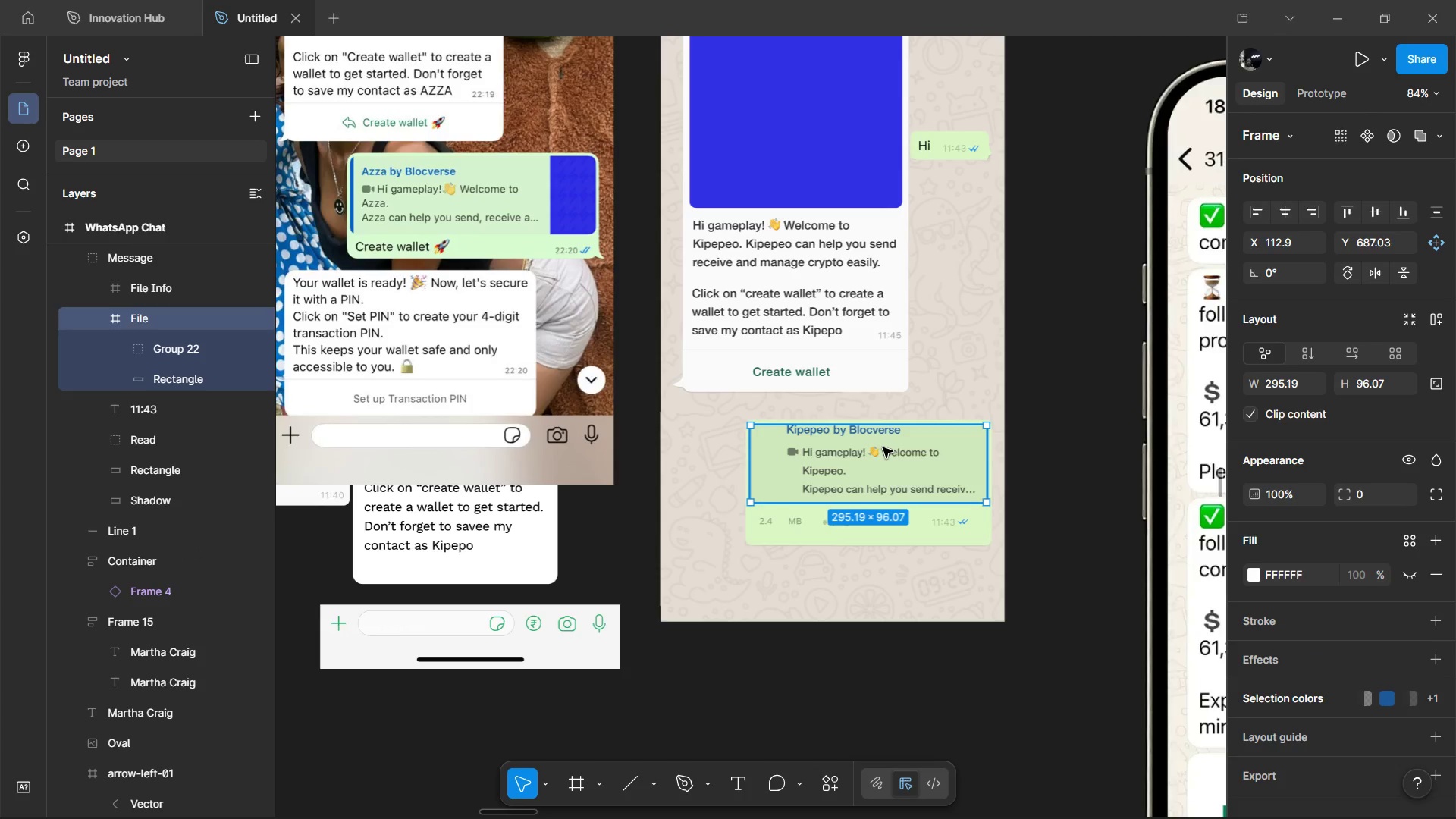 
triple_click([883, 447])
 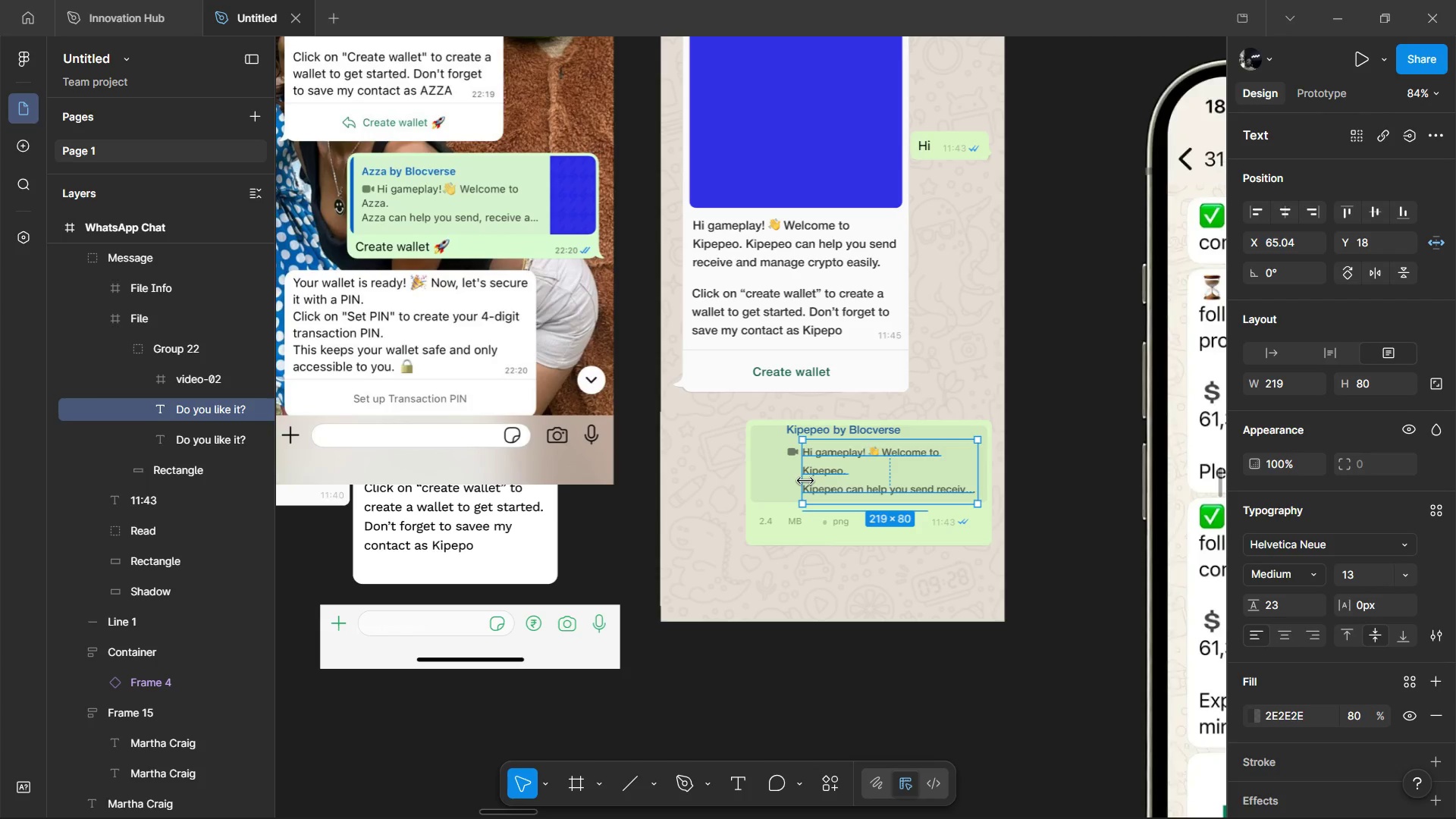 
scroll: coordinate [805, 480], scroll_direction: up, amount: 2.0
 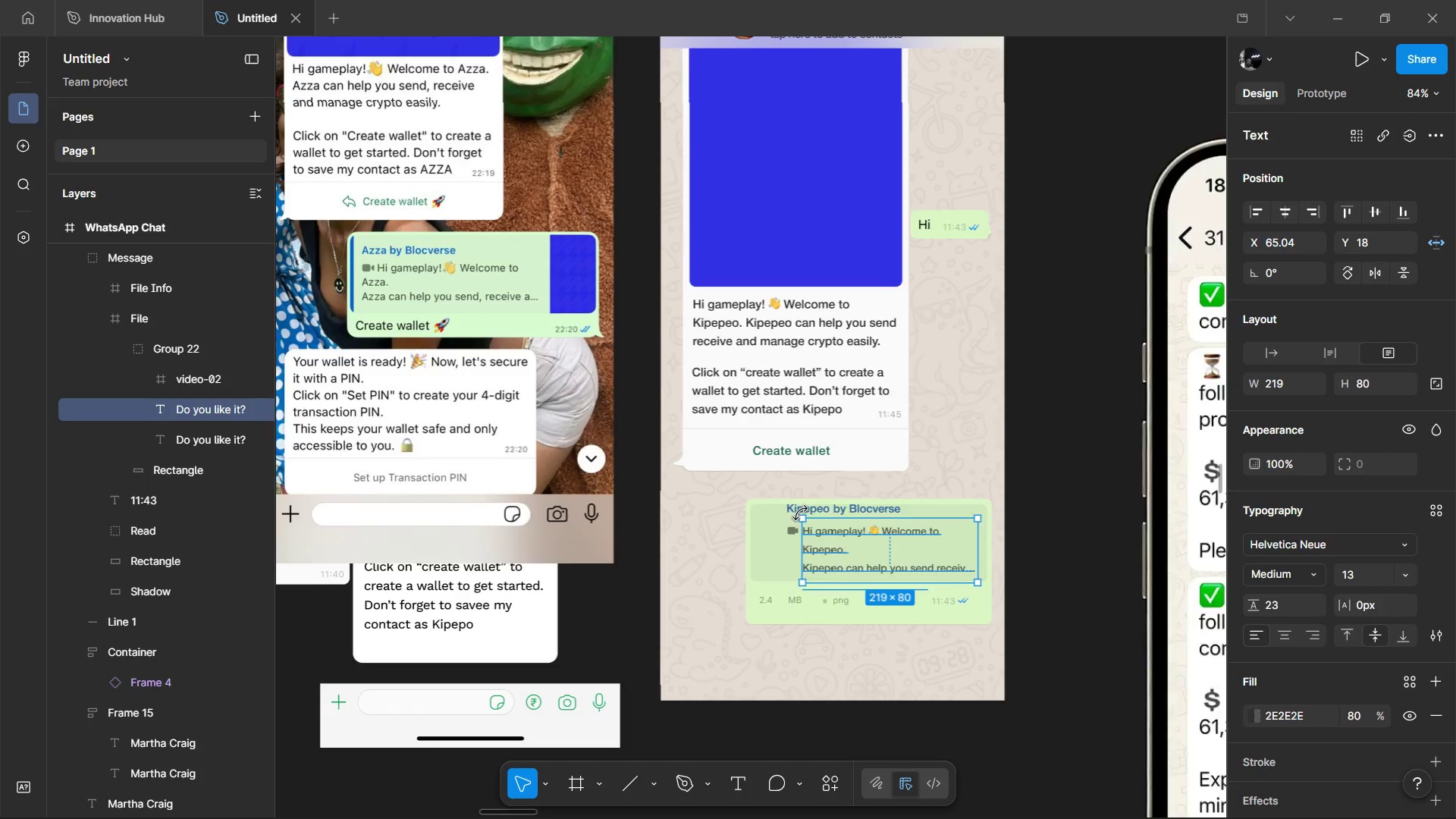 
hold_key(key=ControlLeft, duration=0.56)
 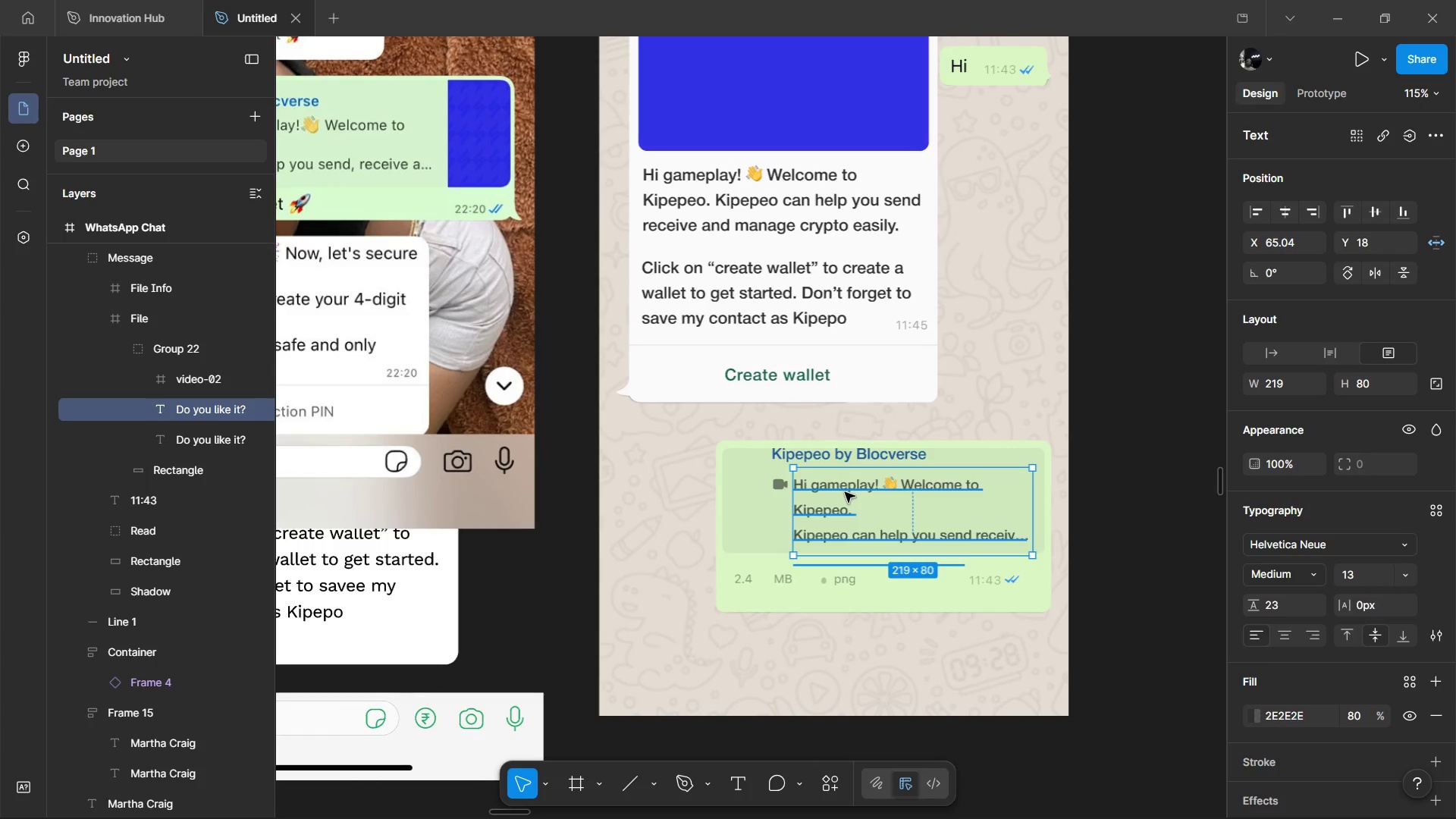 
scroll: coordinate [800, 513], scroll_direction: down, amount: 1.0
 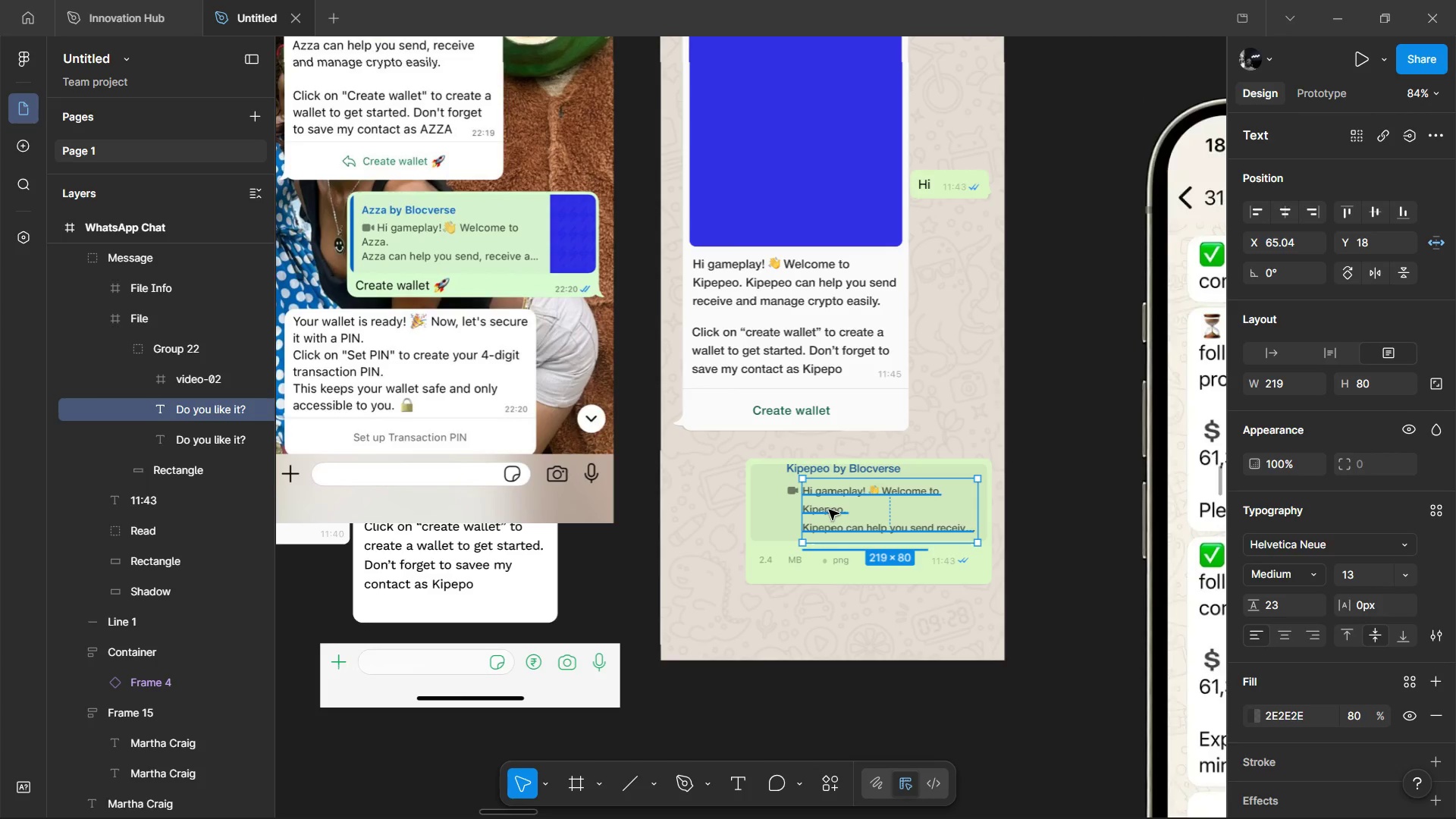 
scroll: coordinate [830, 510], scroll_direction: up, amount: 2.0
 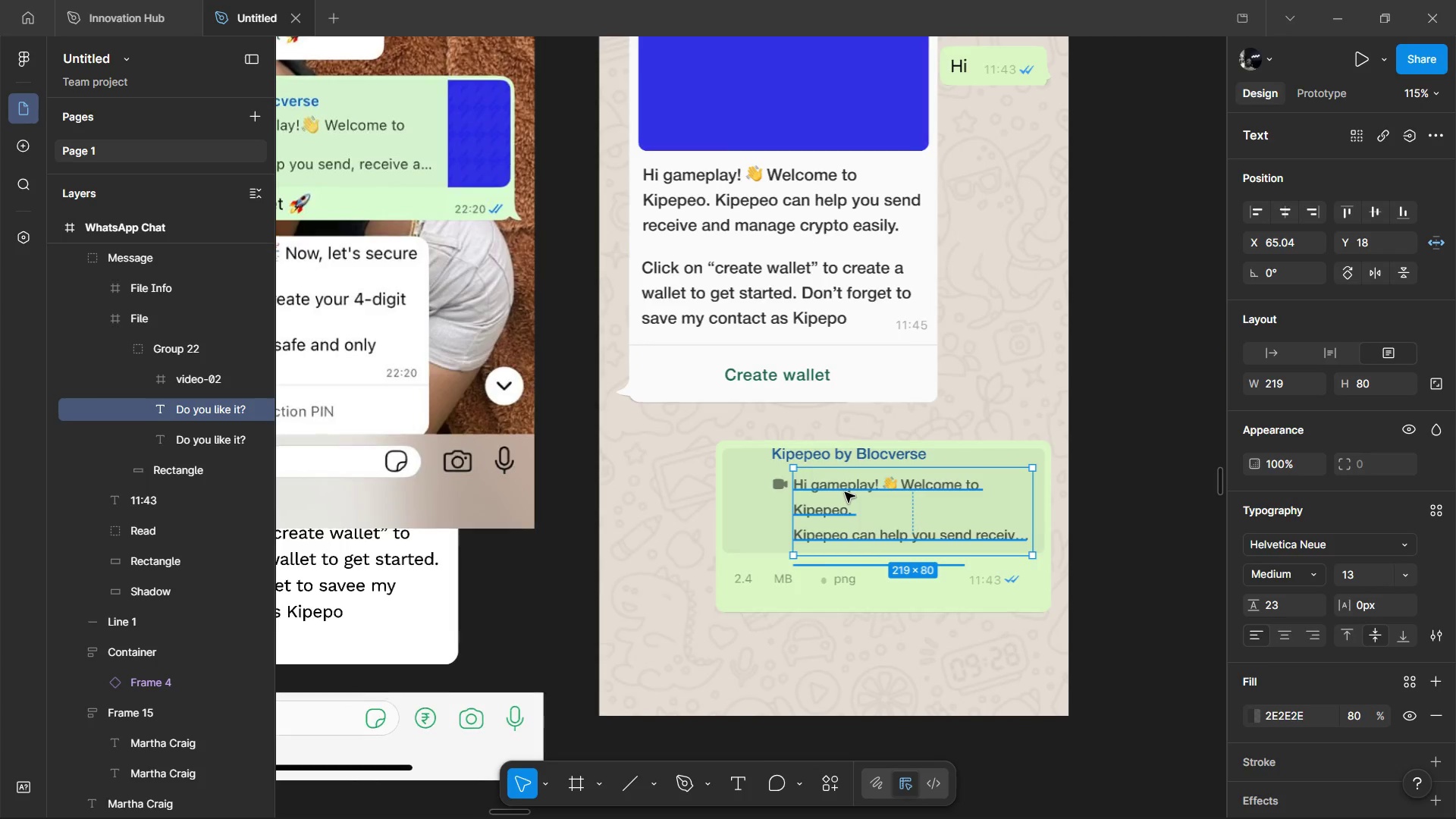 
double_click([845, 492])
 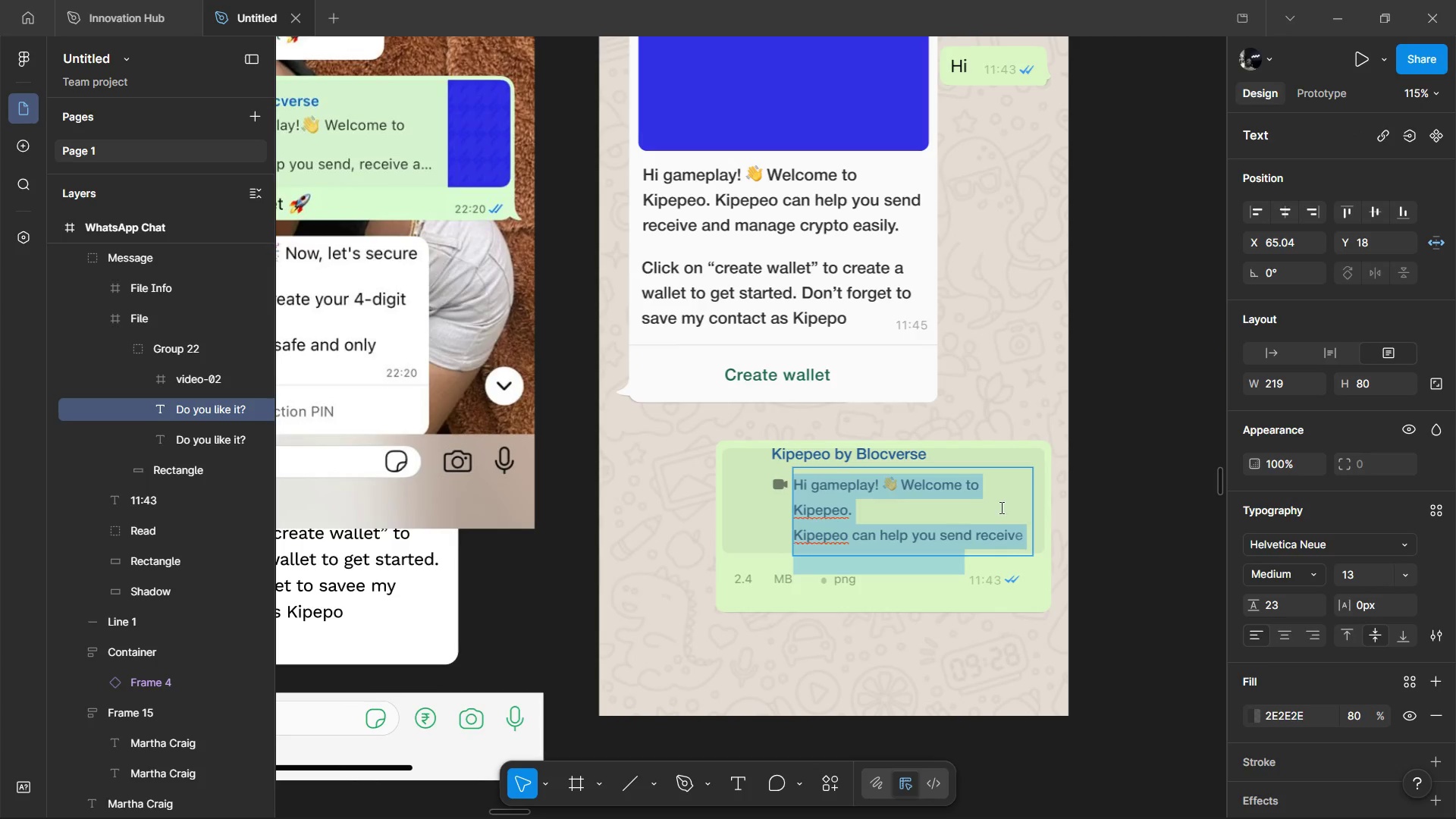 
left_click([1007, 507])
 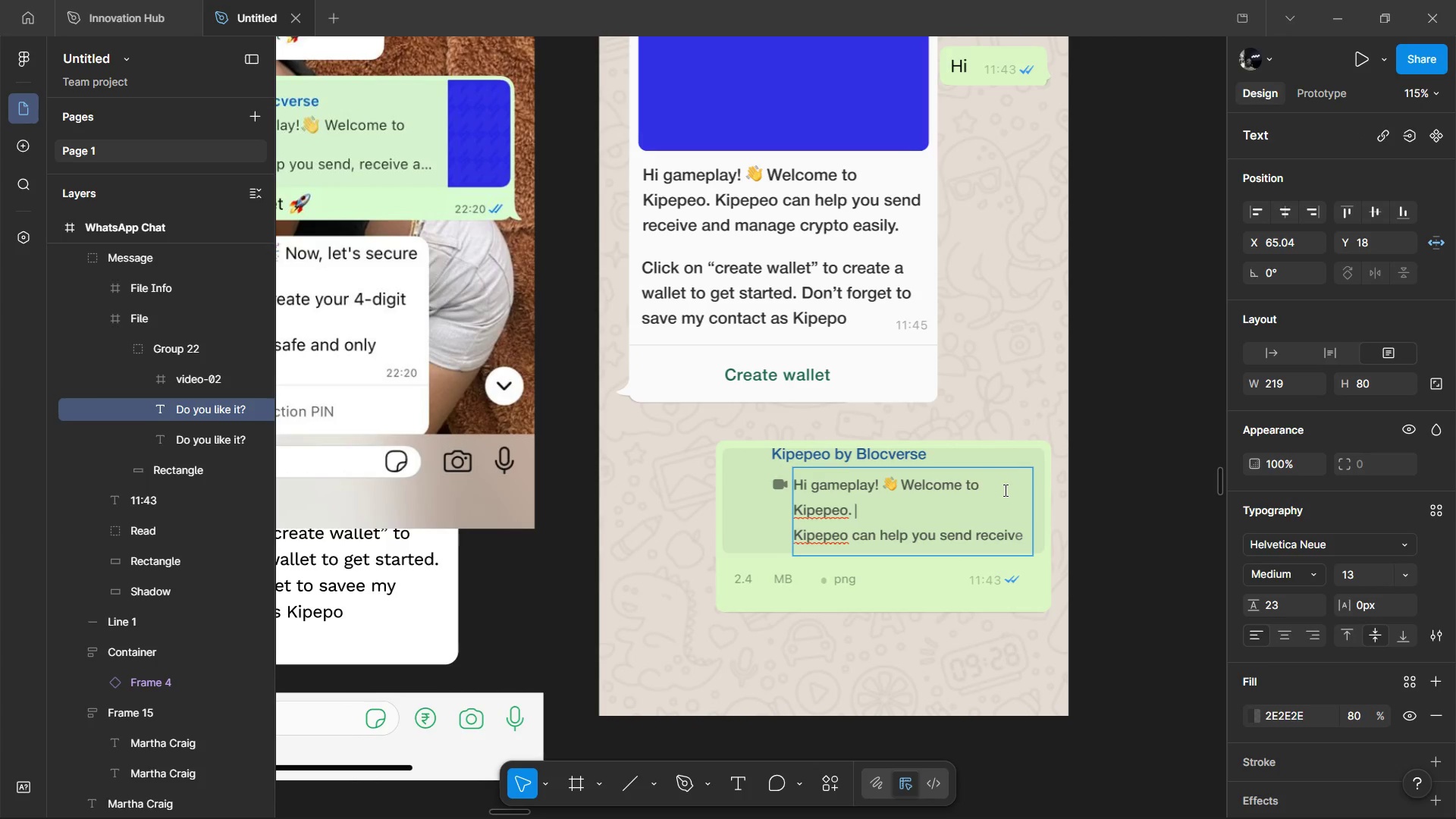 
left_click_drag(start_coordinate=[1004, 490], to_coordinate=[773, 489])
 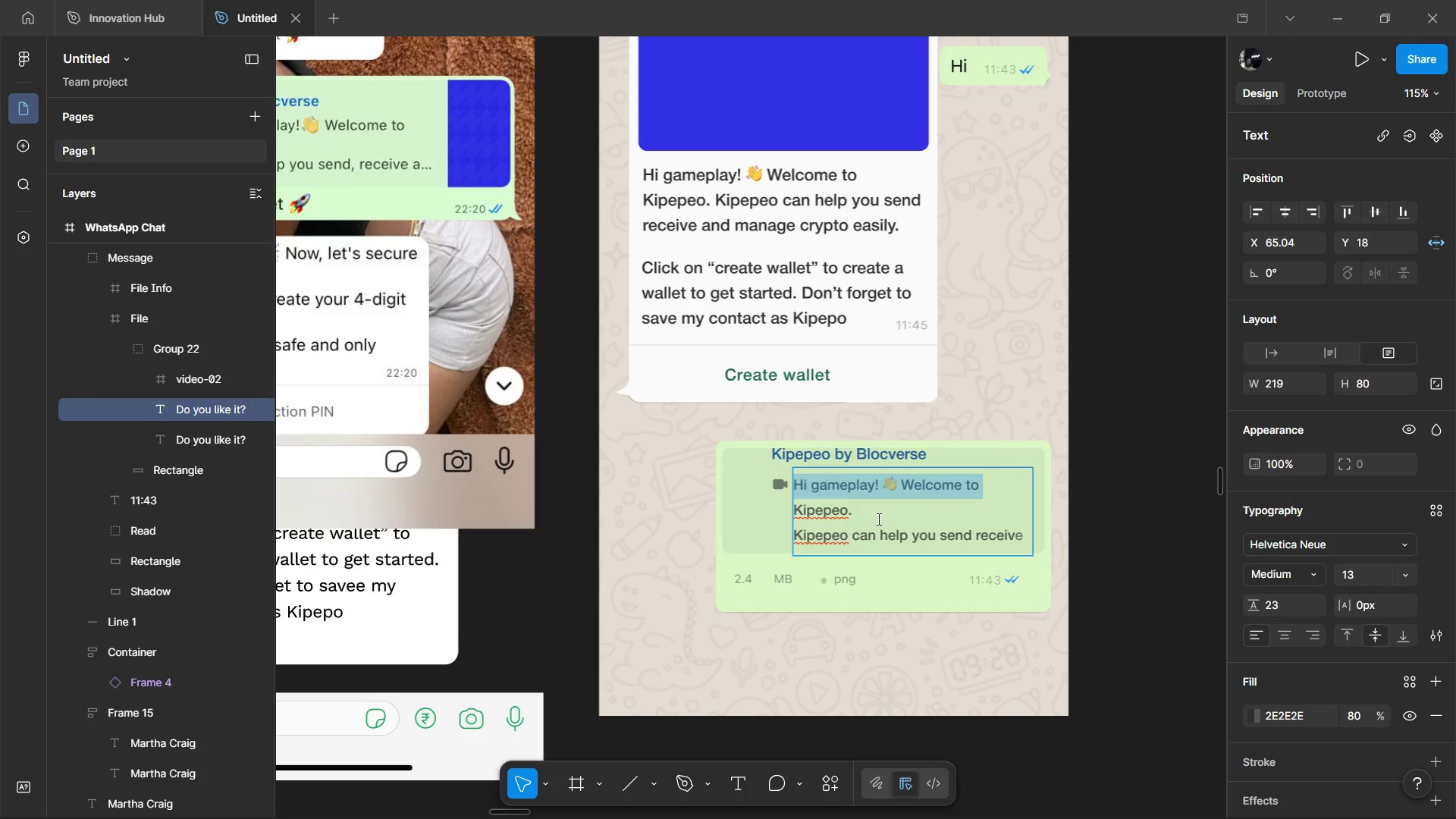 
left_click([877, 519])
 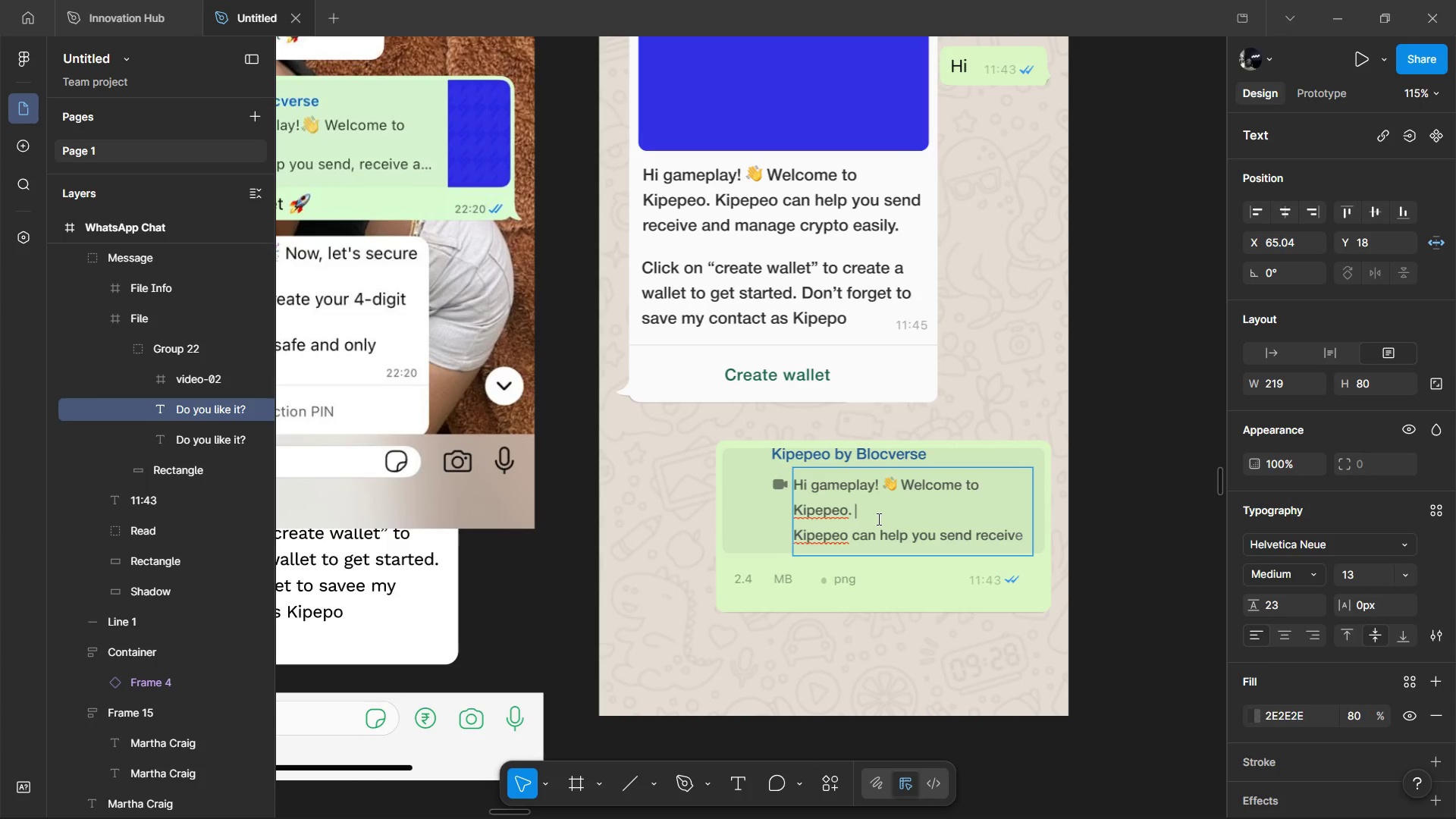 
left_click_drag(start_coordinate=[877, 519], to_coordinate=[806, 544])
 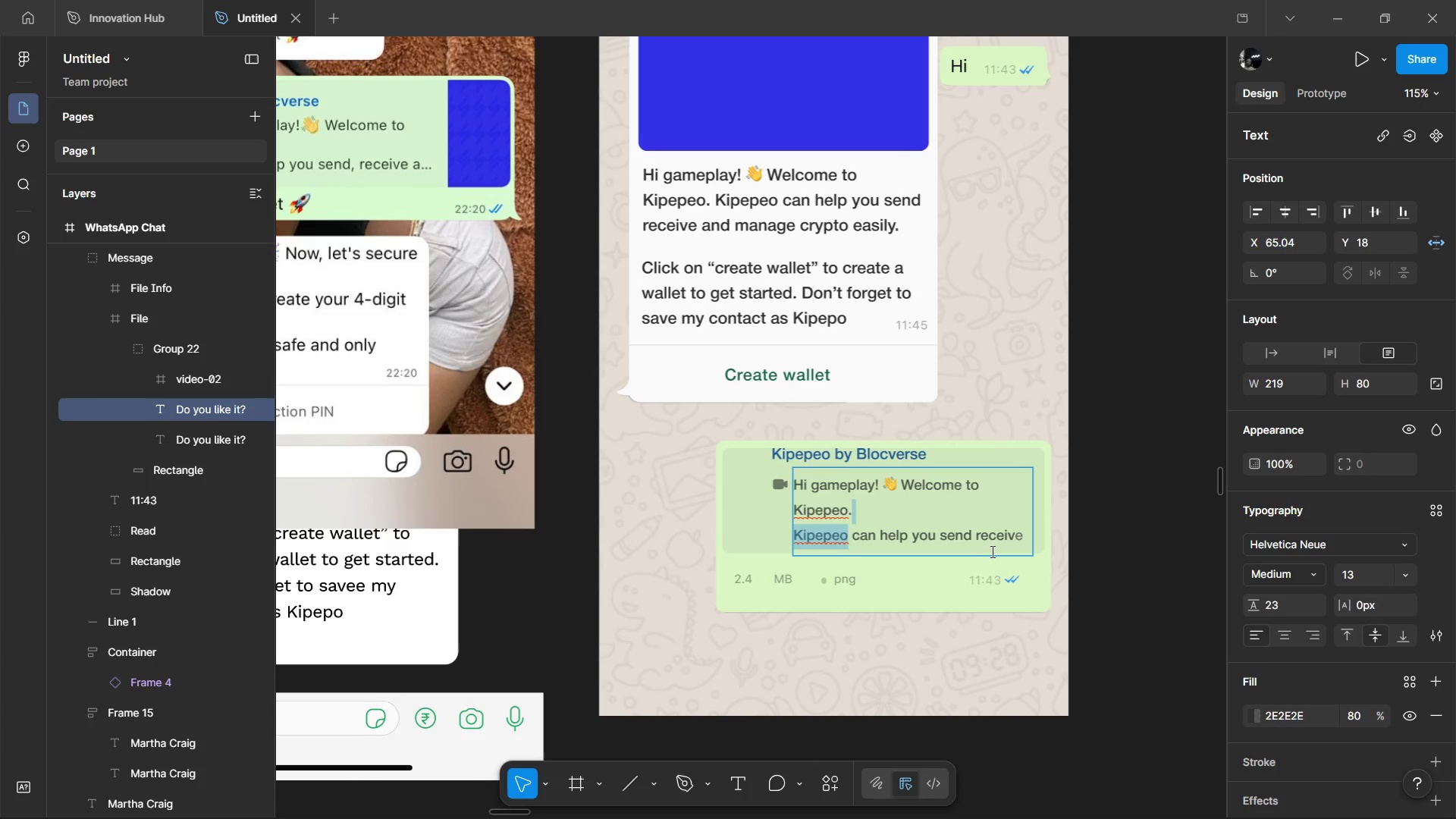 
double_click([996, 551])
 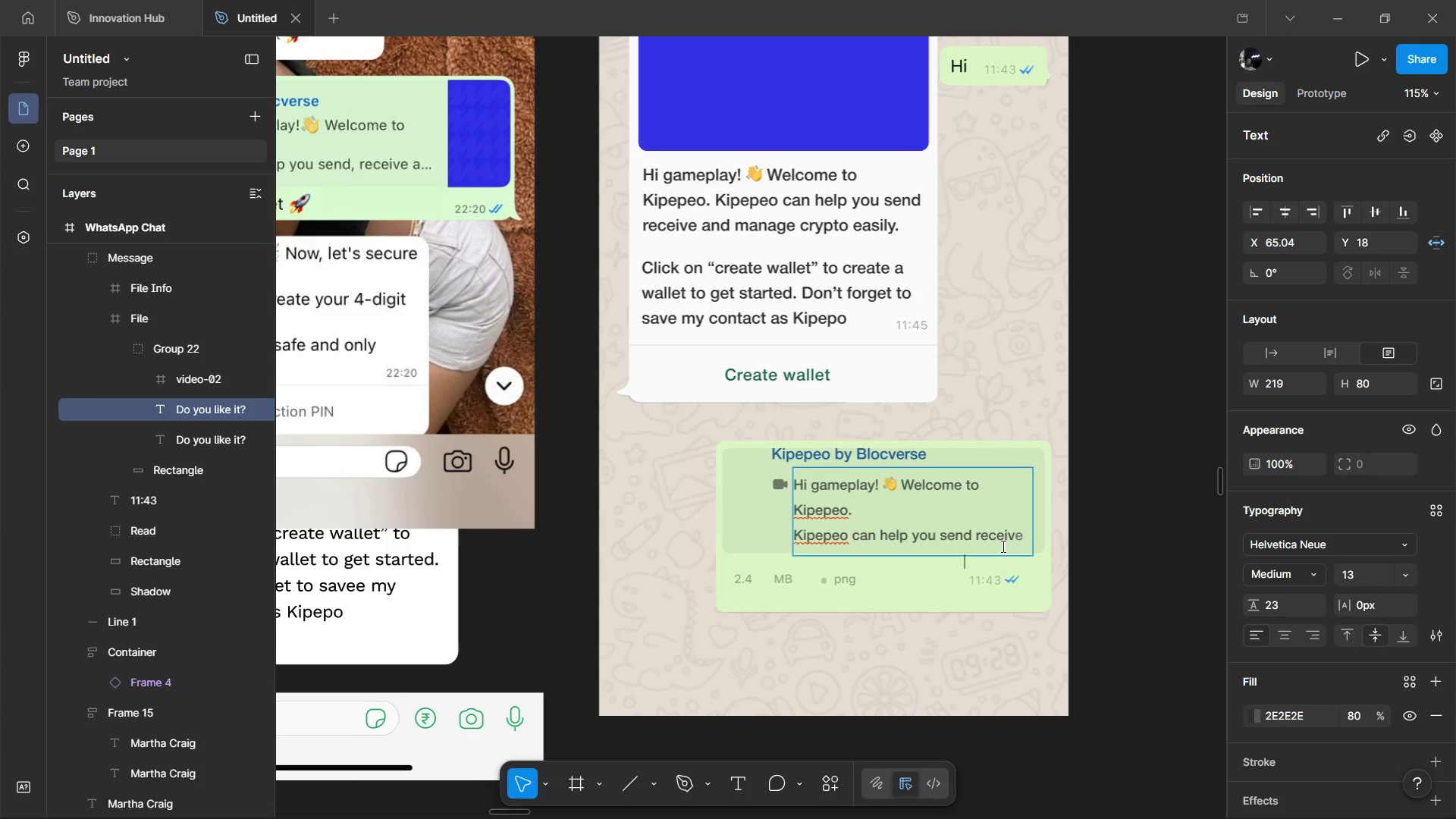 
triple_click([1002, 546])
 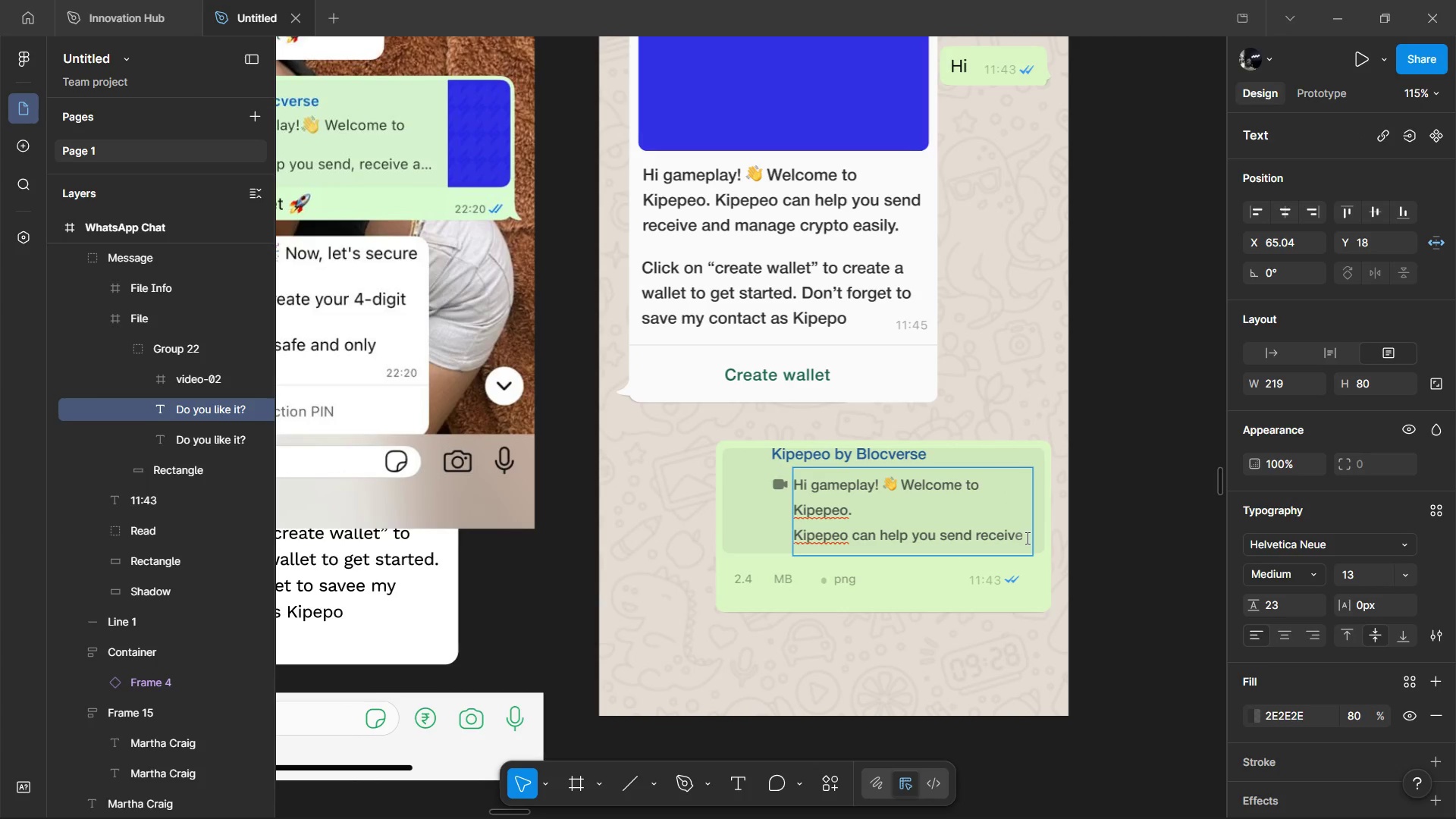 
left_click_drag(start_coordinate=[1024, 536], to_coordinate=[712, 513])
 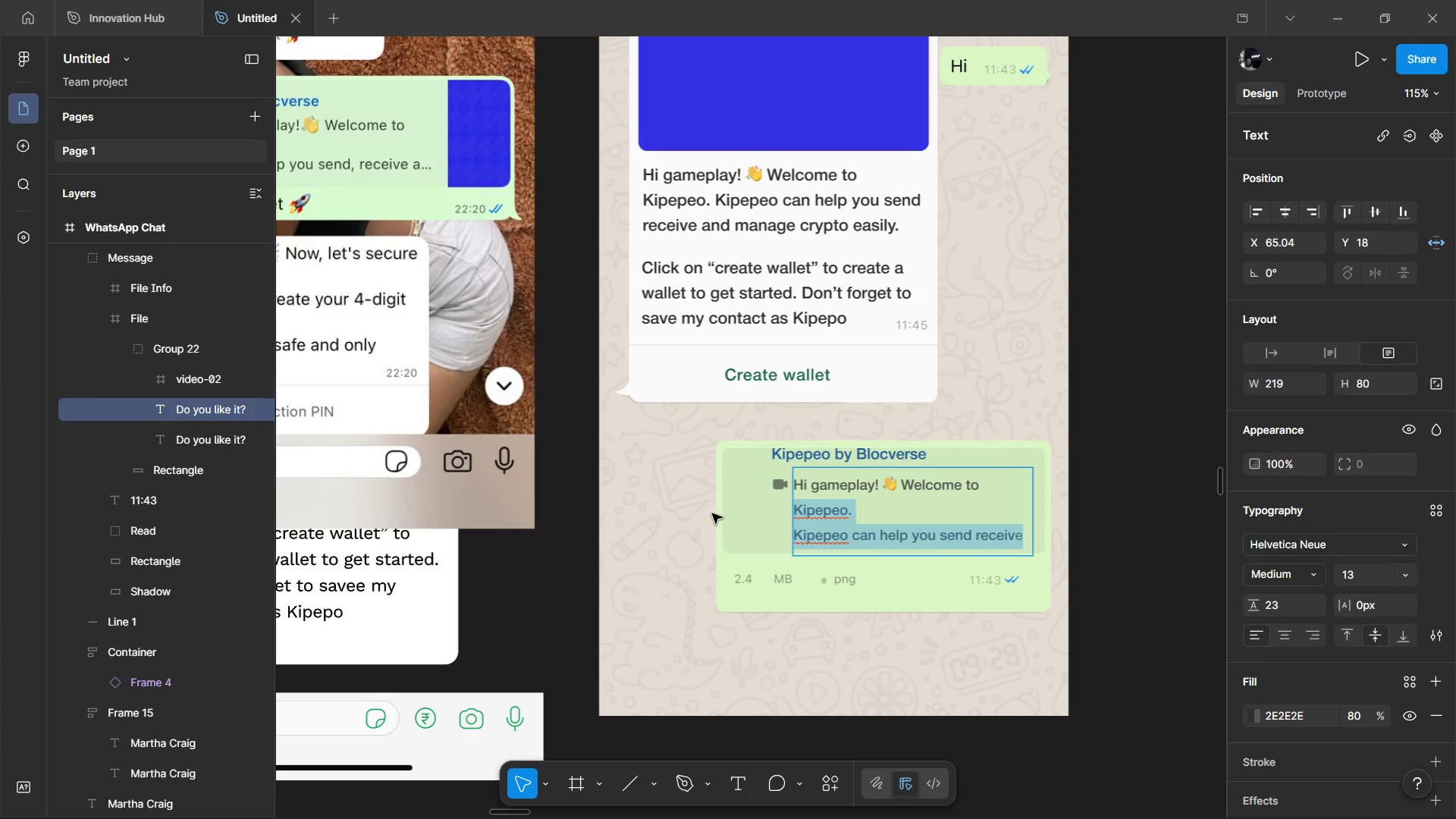 
key(Control+X)
 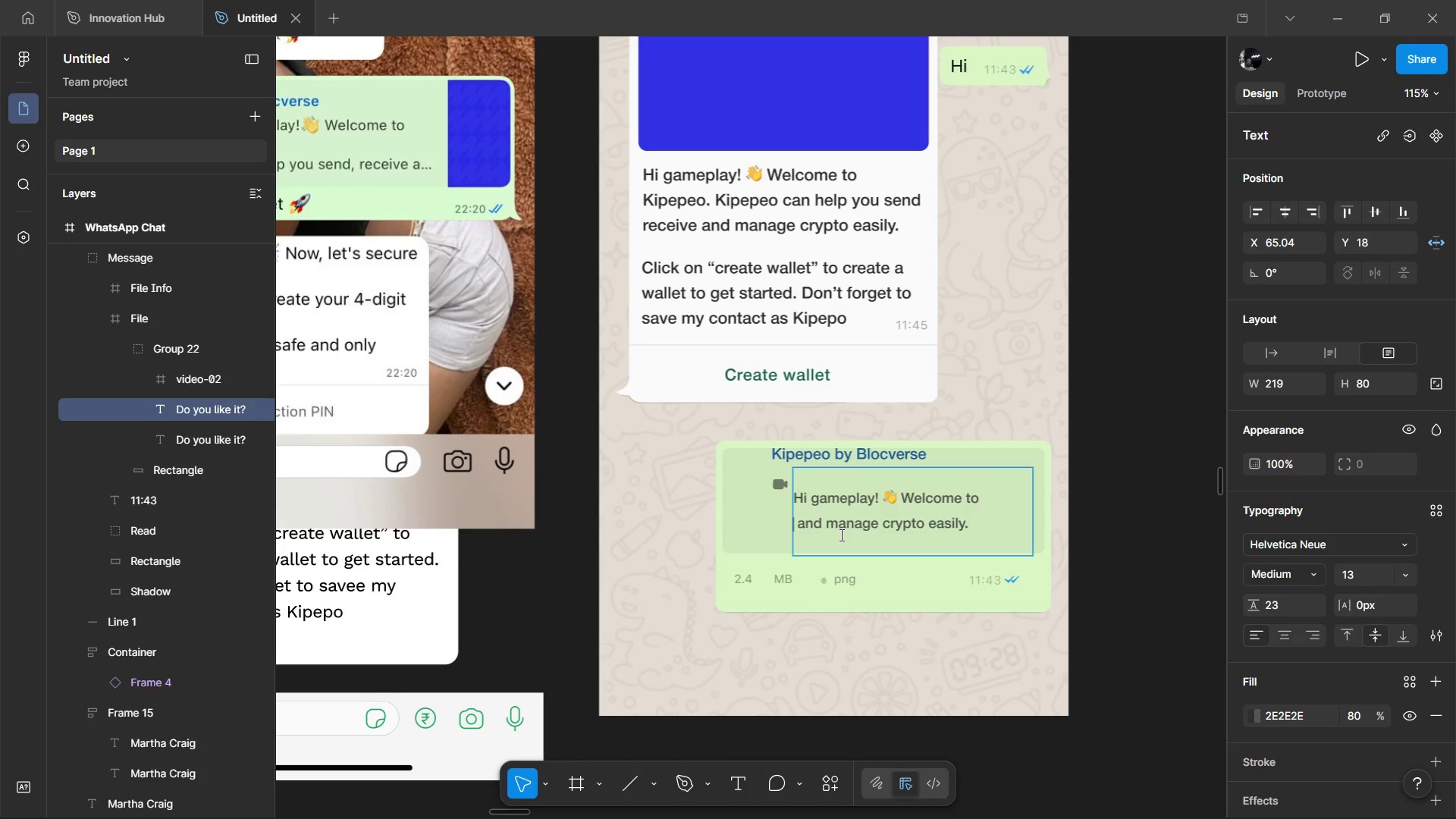 
left_click([899, 617])
 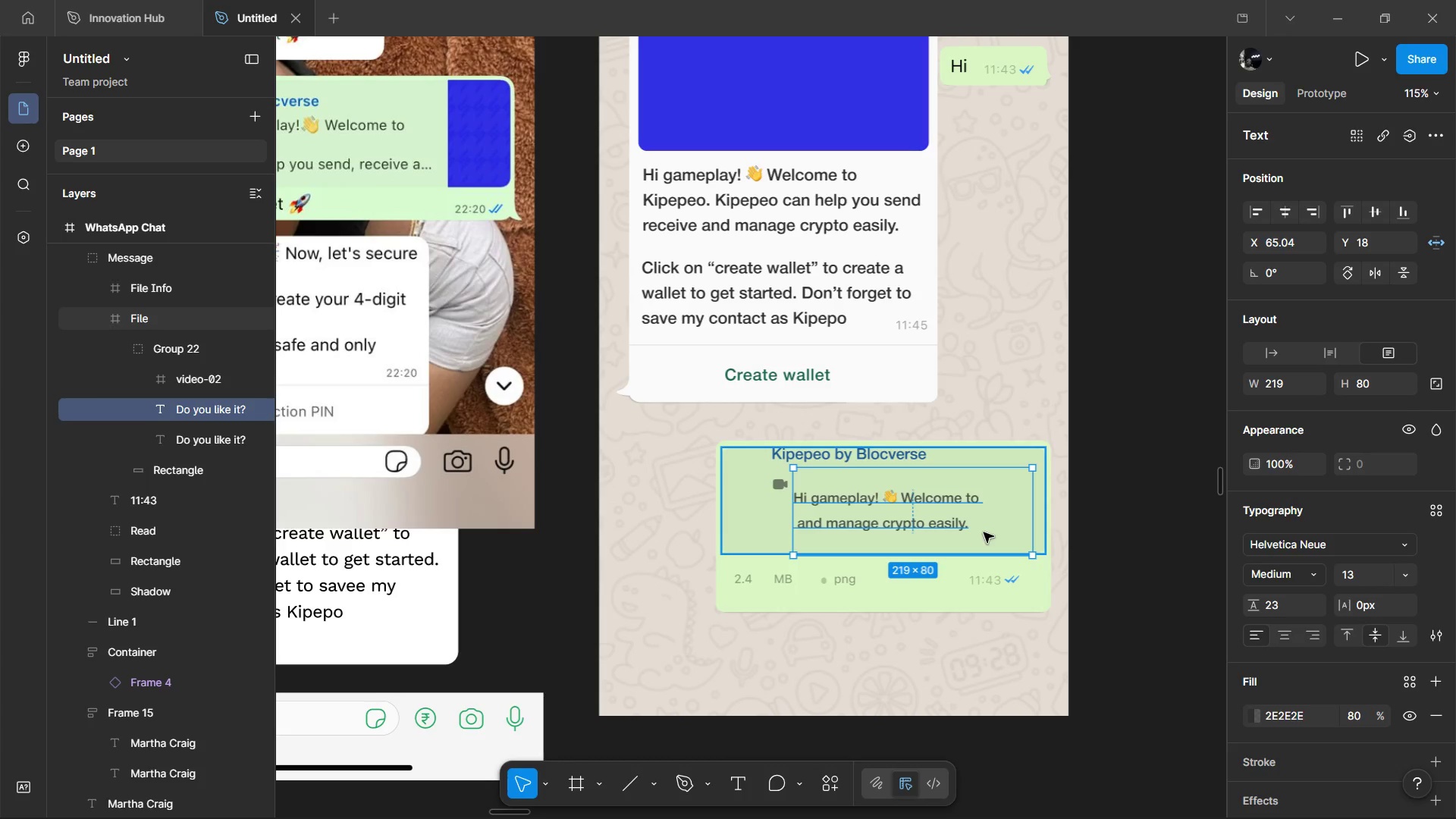 
double_click([960, 522])
 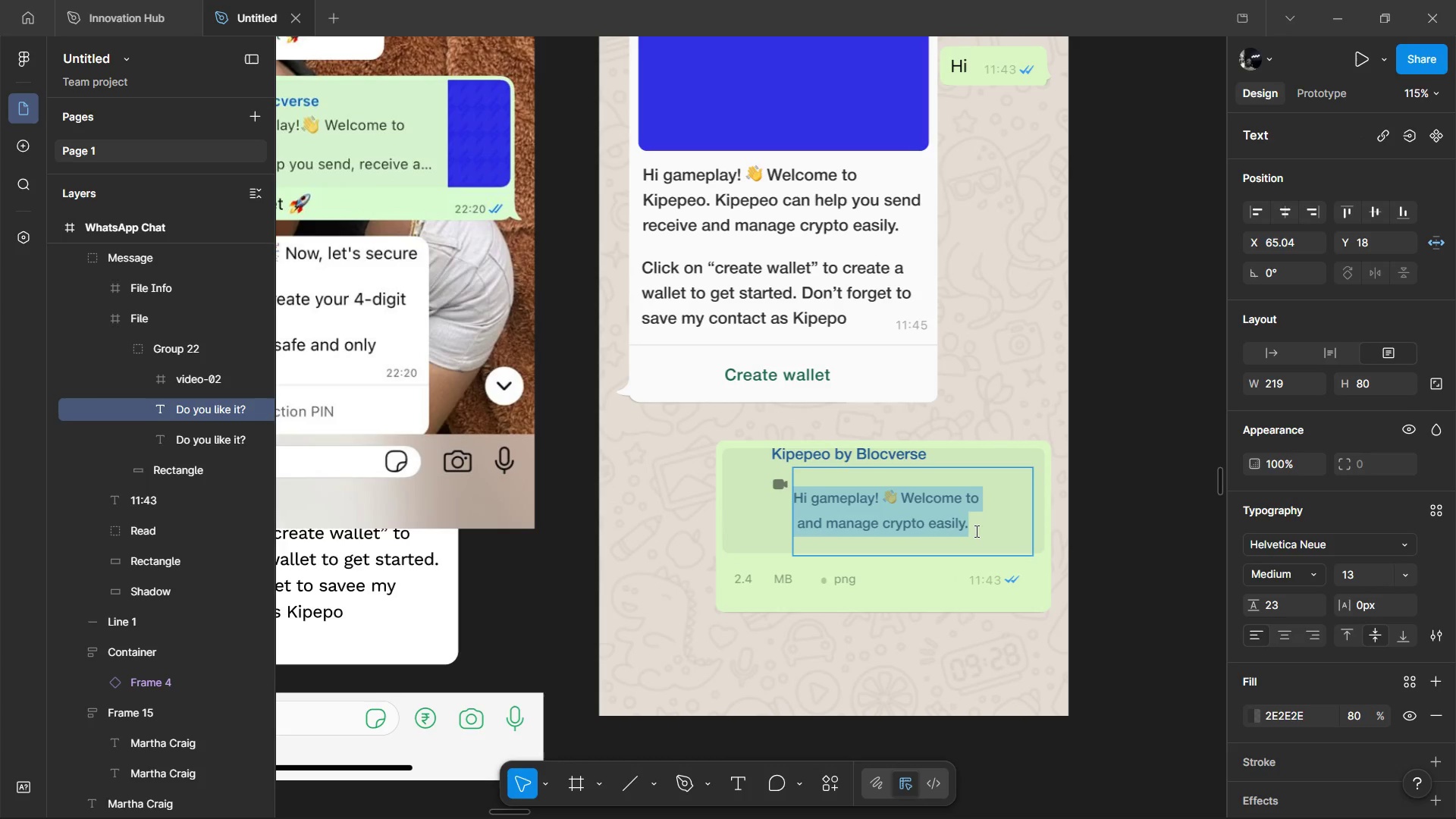 
key(Control+Z)
 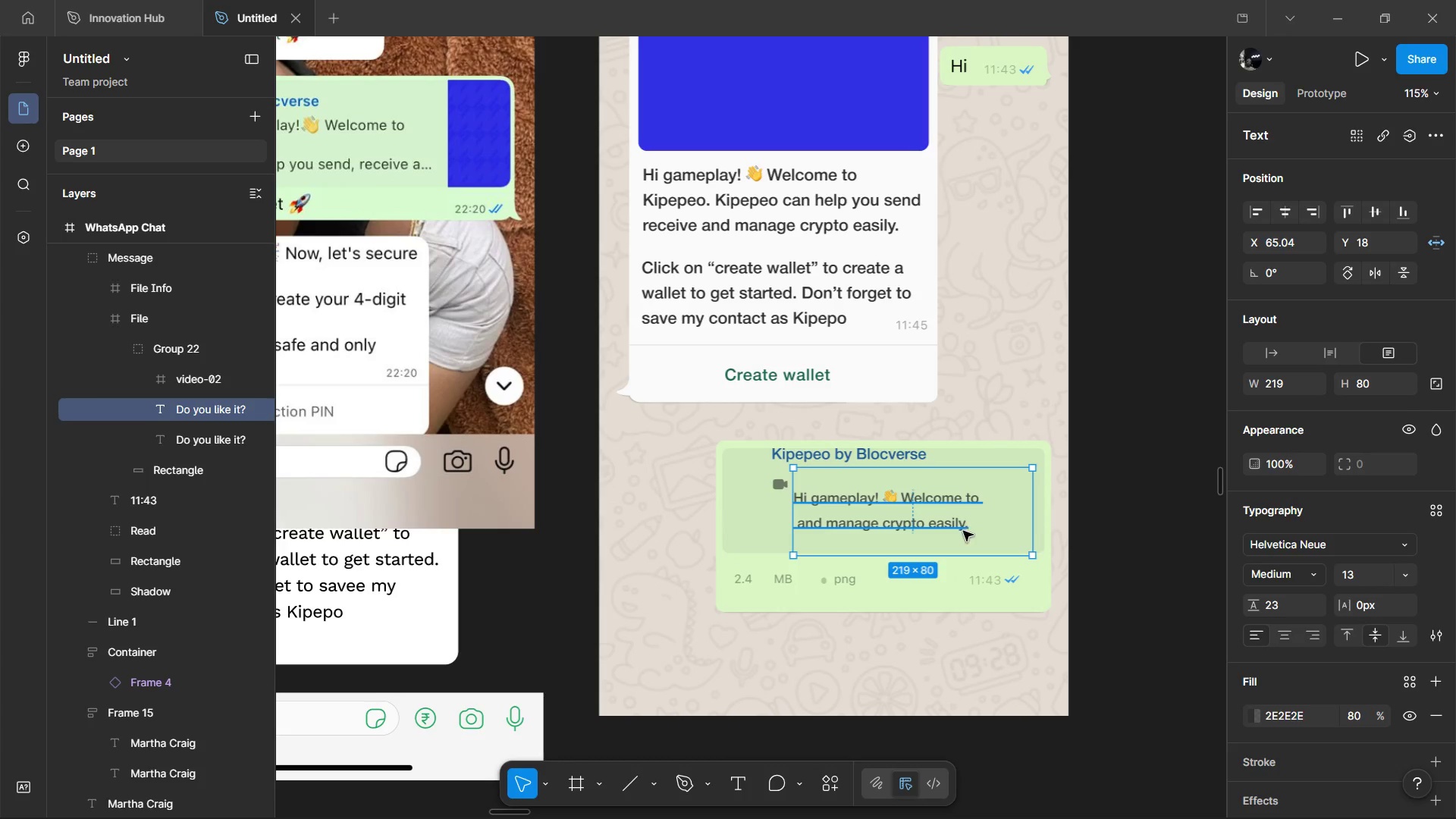 
key(Control+Z)
 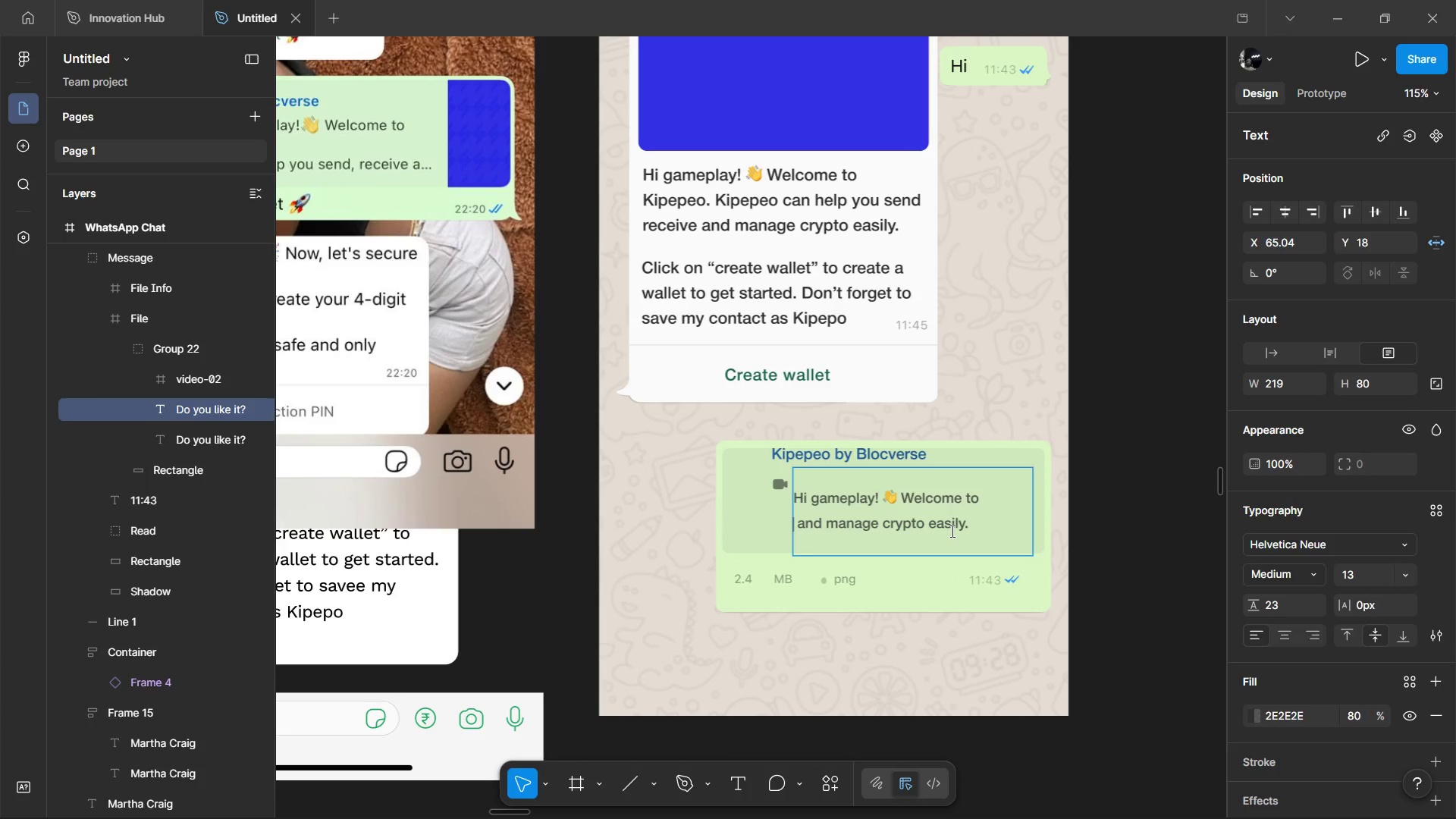 
key(Control+Z)
 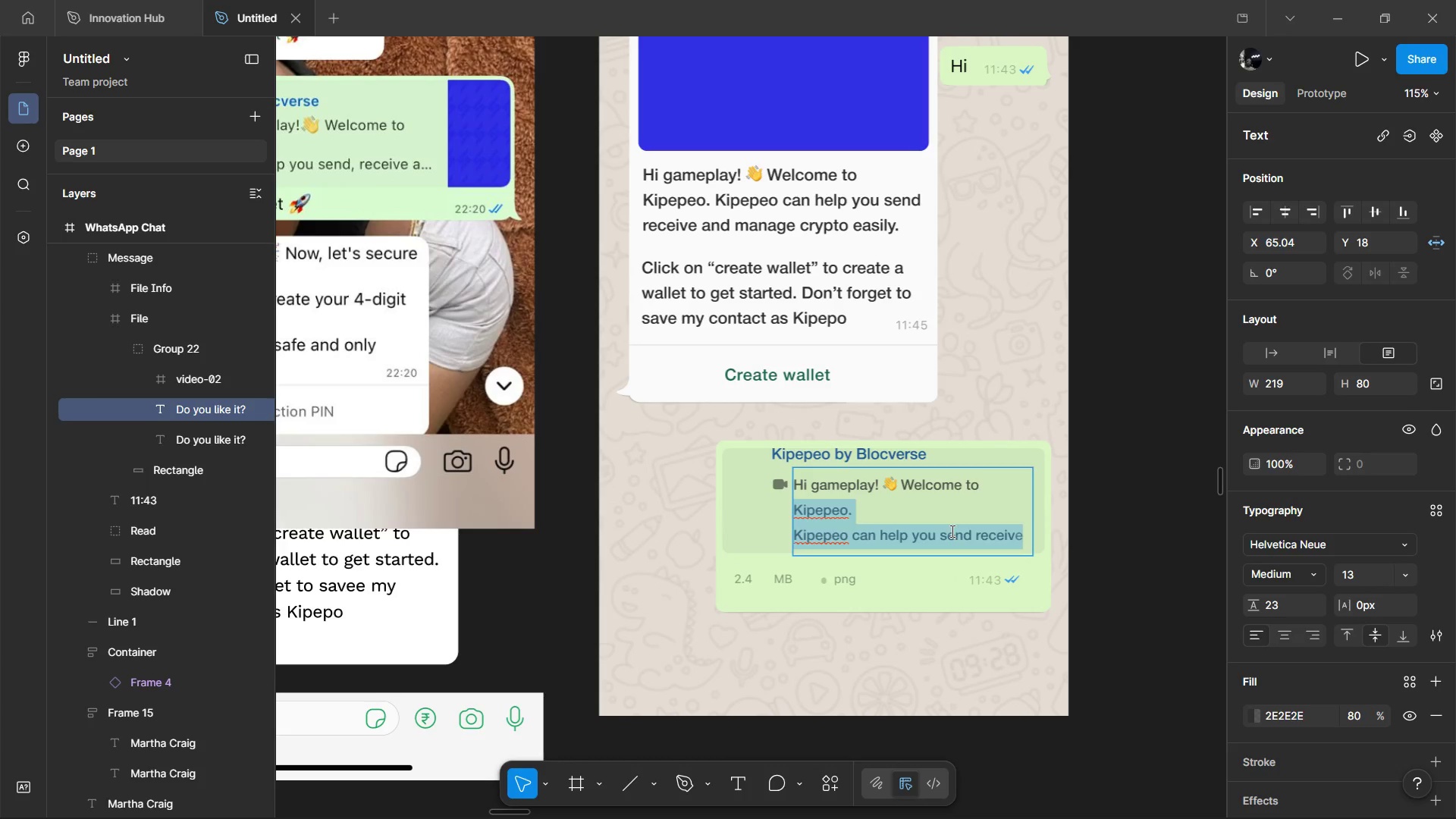 
key(Control+Z)
 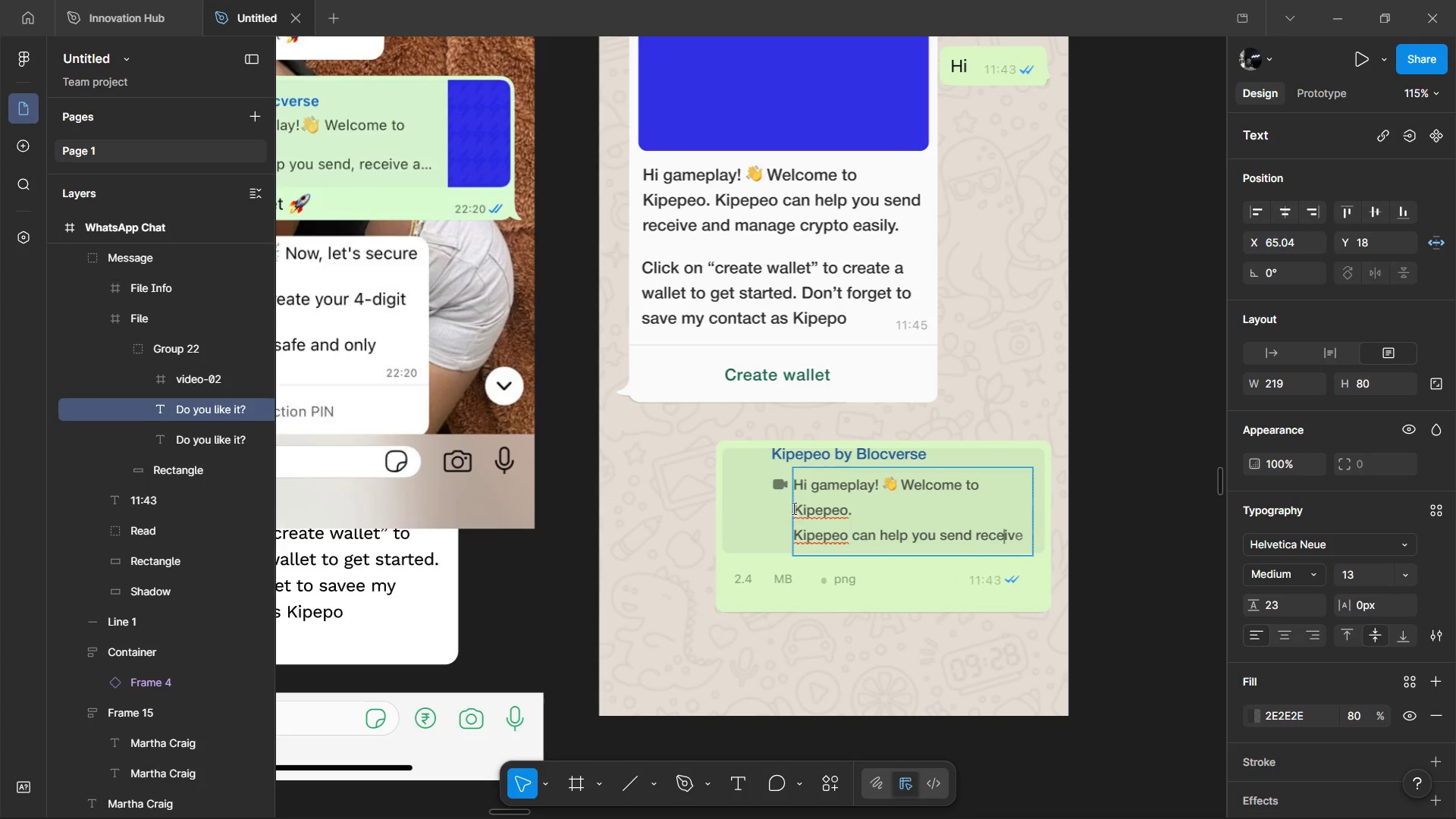 
left_click_drag(start_coordinate=[795, 507], to_coordinate=[1146, 634])
 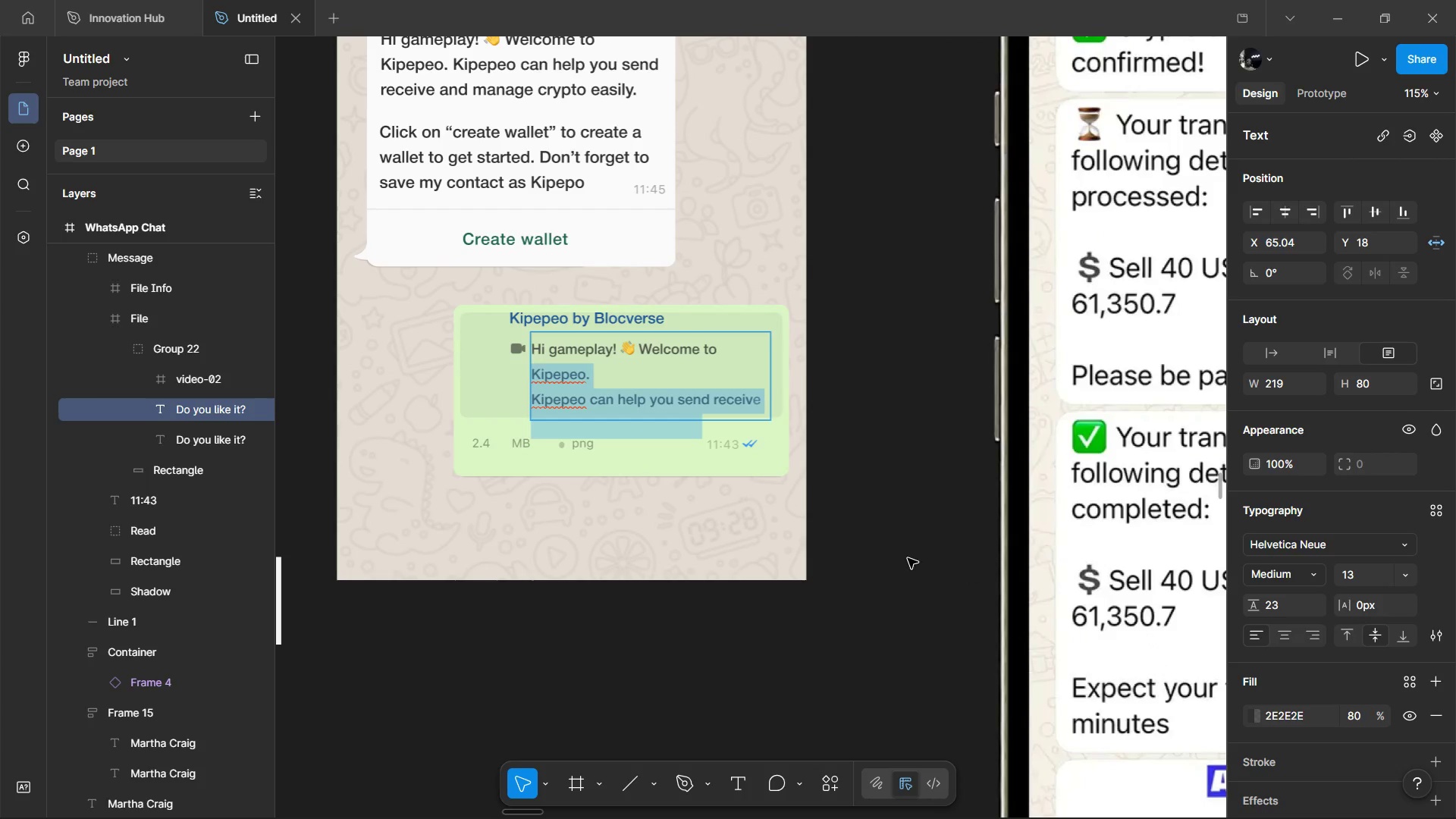 
key(Control+X)
 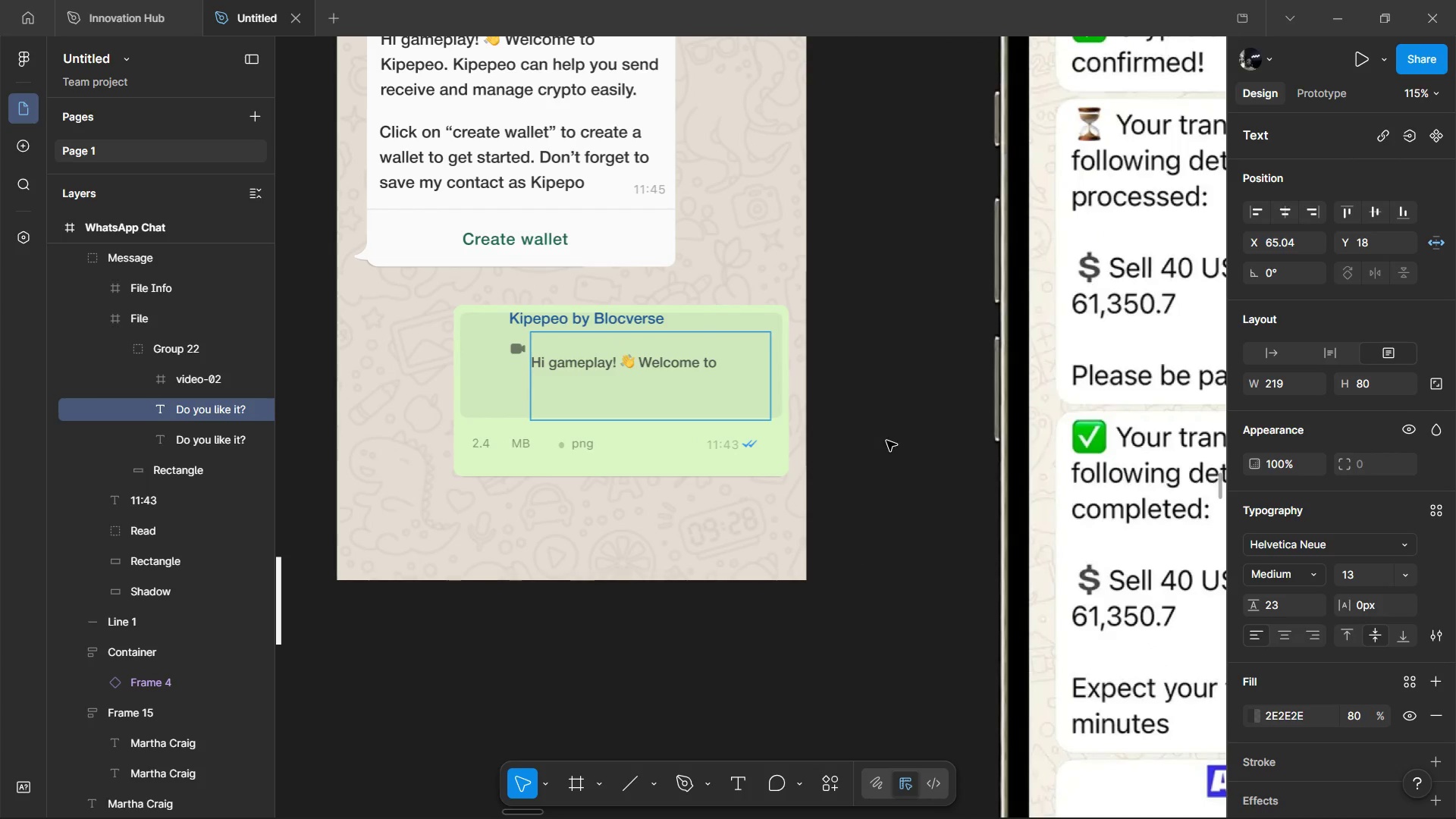 
left_click([886, 441])
 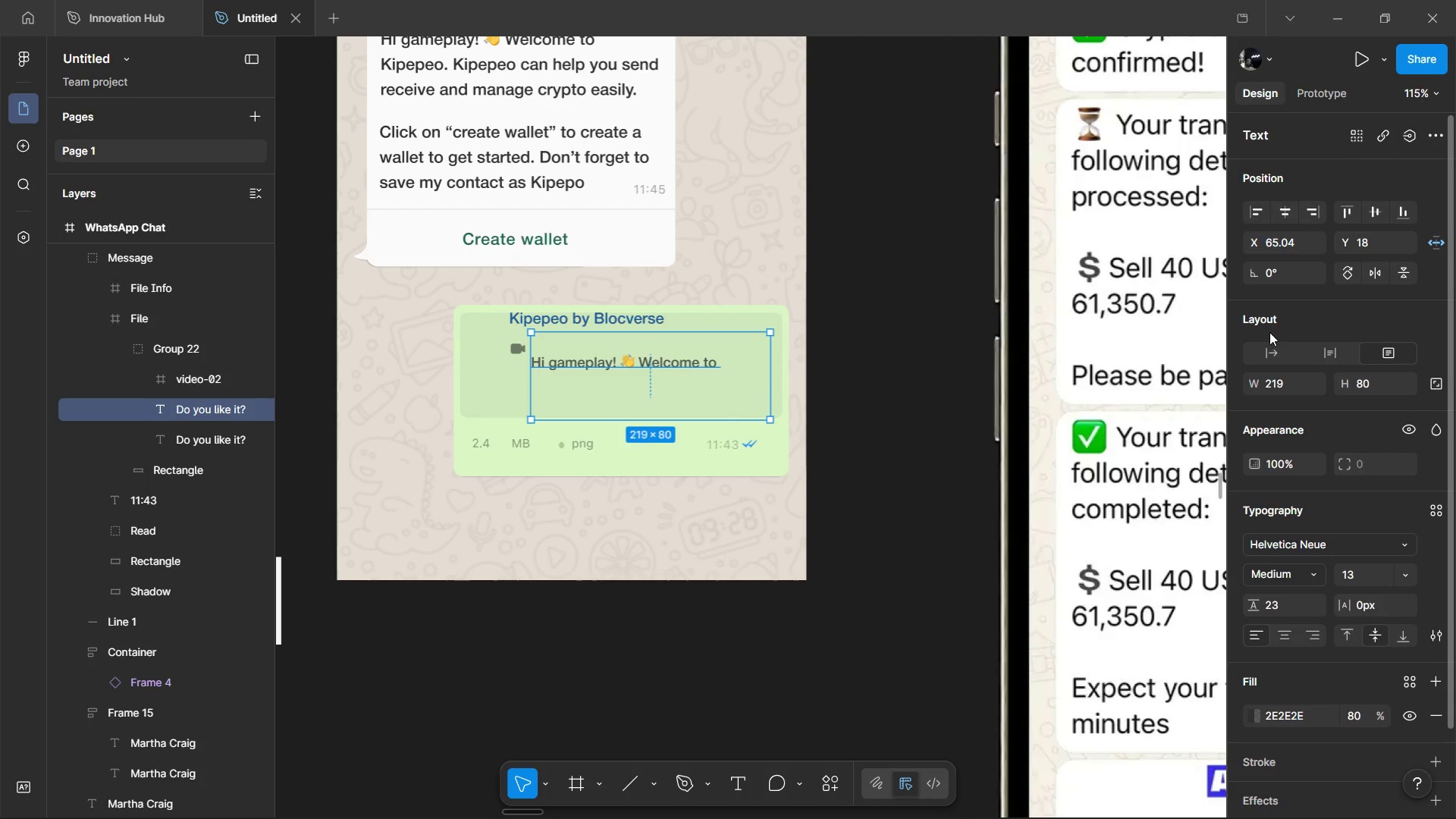 
left_click([1276, 353])
 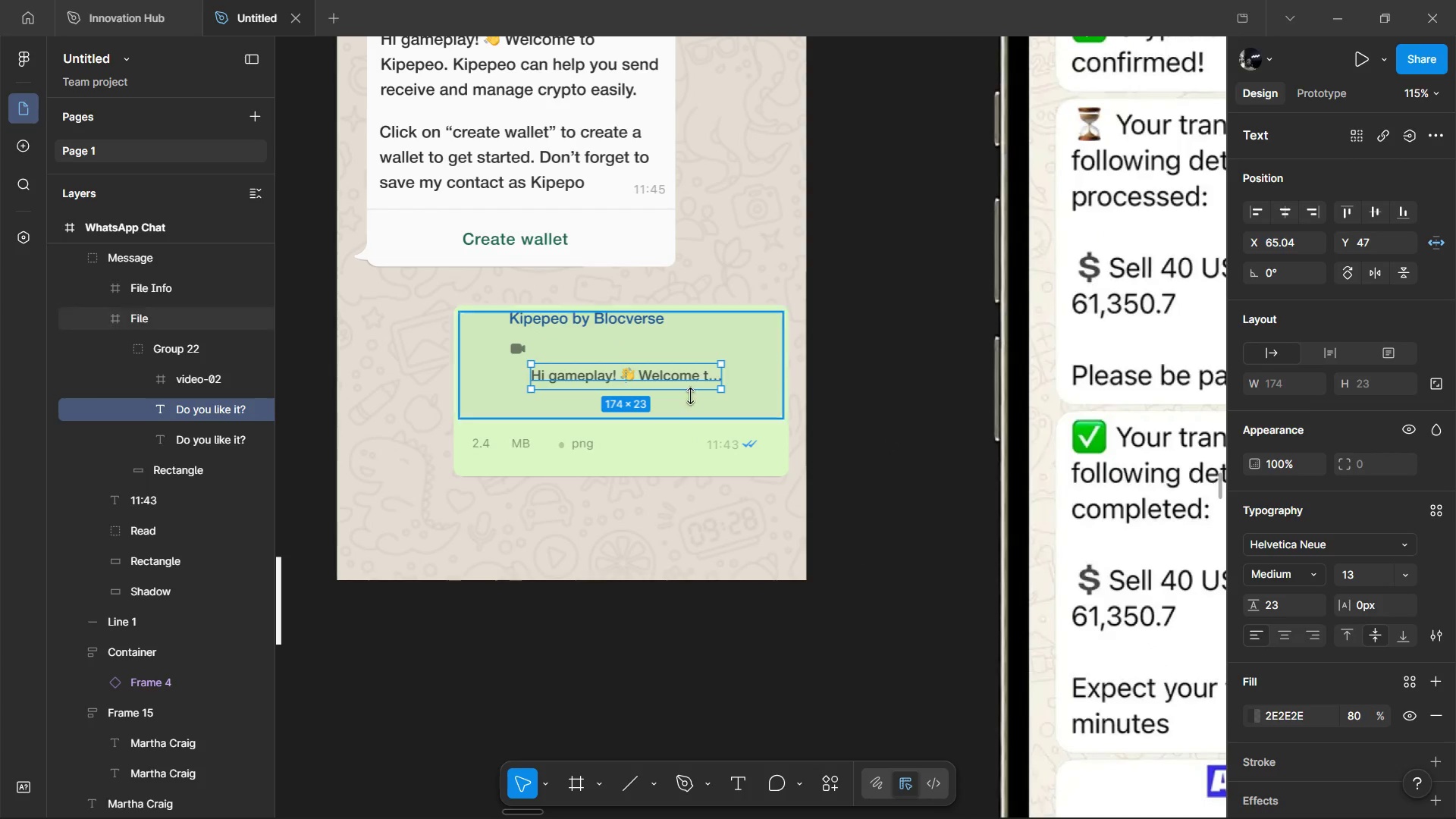 
hold_key(key=ShiftLeft, duration=1.27)
scroll: coordinate [738, 370], scroll_direction: up, amount: 8.0
 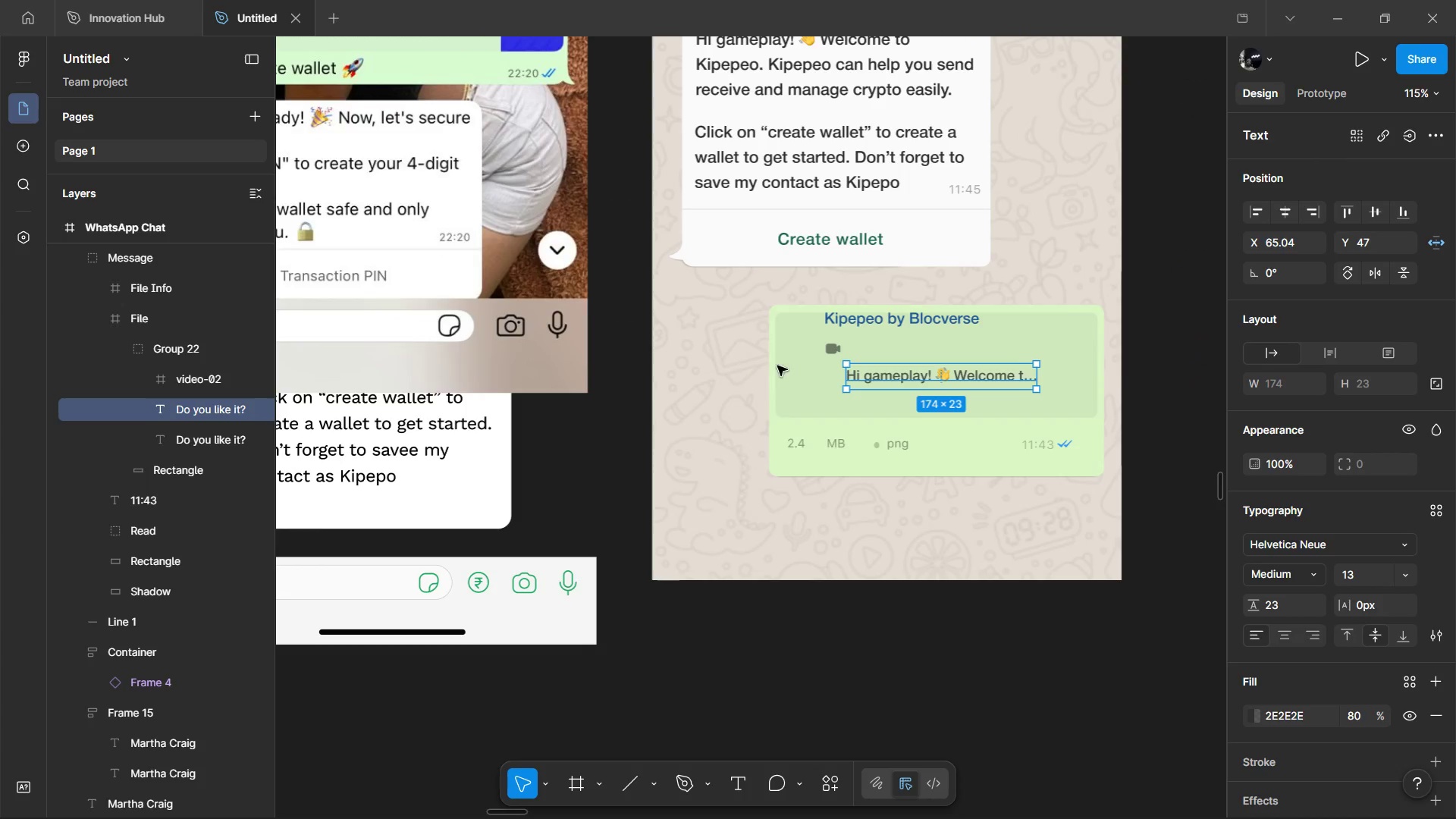 
left_click([1175, 706])
 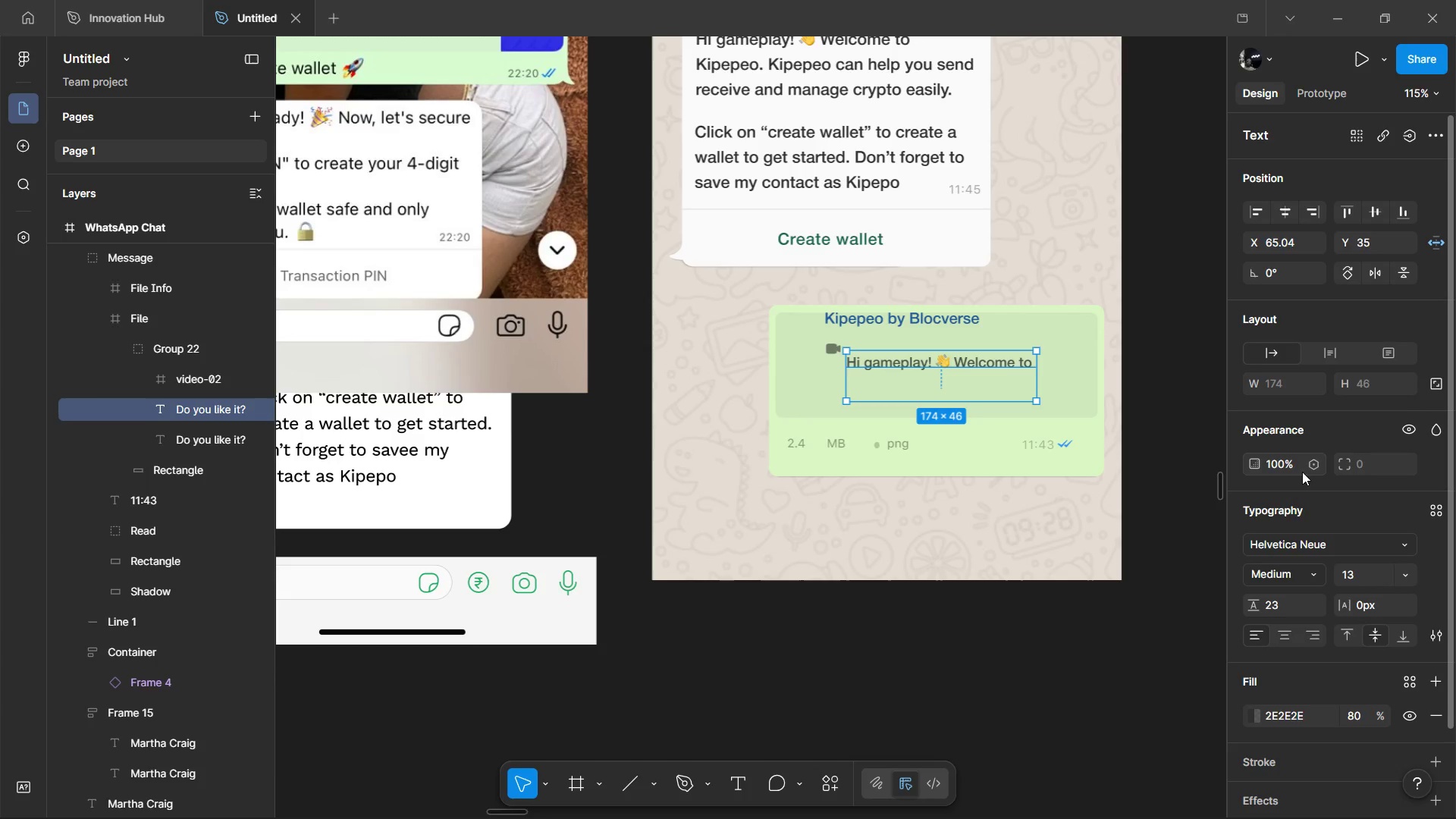 
key(Backslash)
 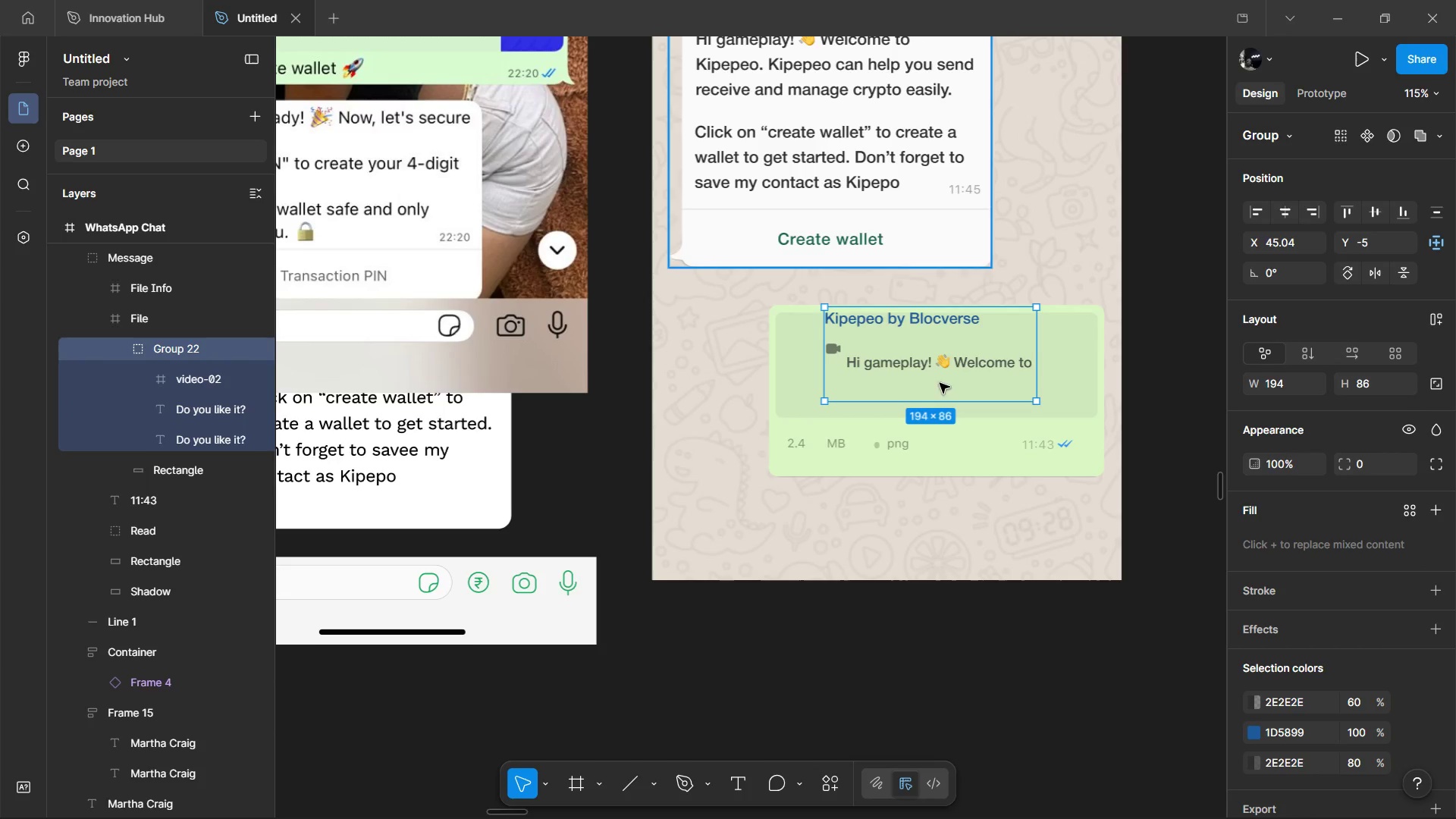 
hold_key(key=ControlLeft, duration=0.56)
left_click([968, 366])
 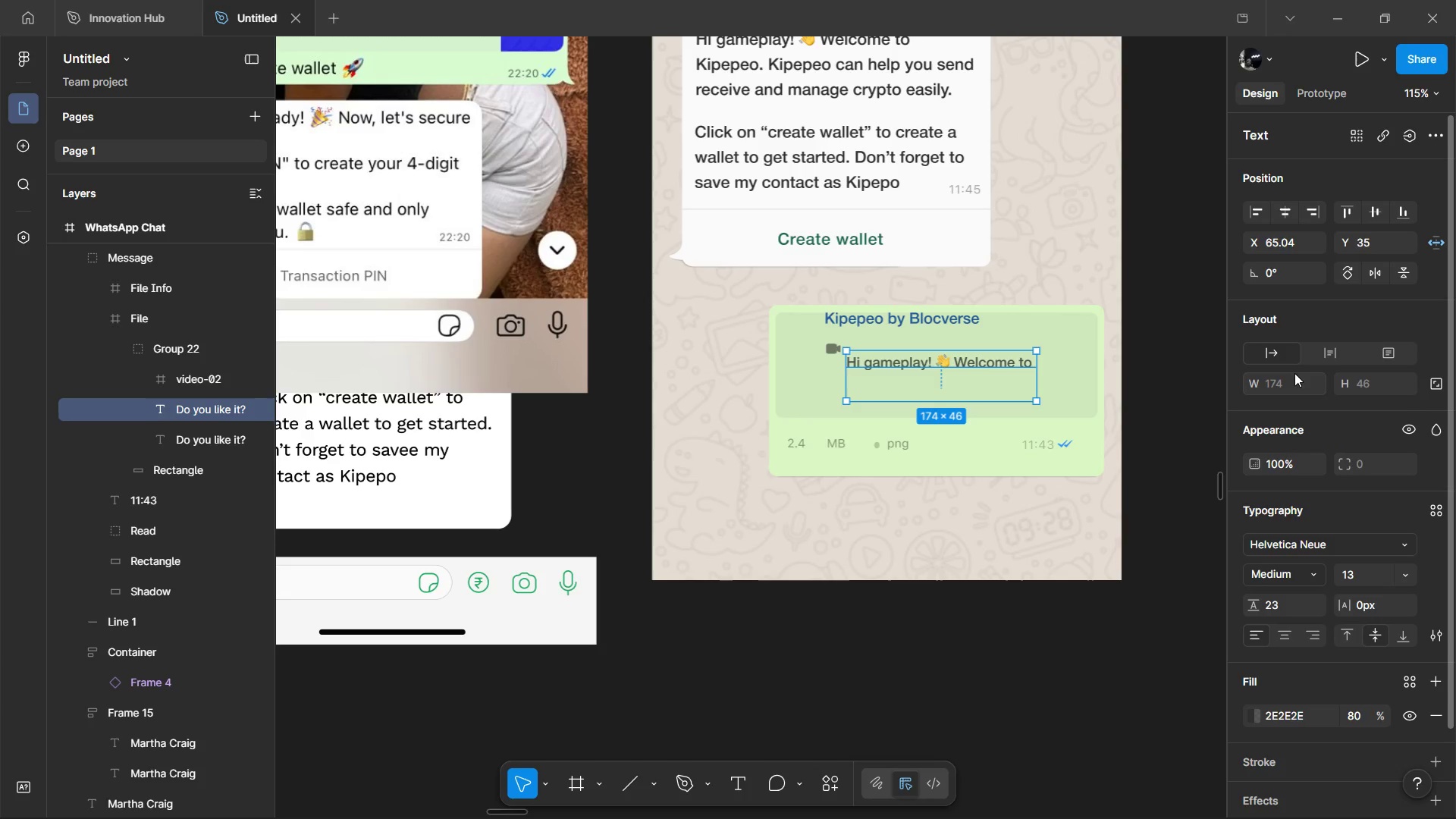 
left_click_drag(start_coordinate=[1282, 344], to_coordinate=[1279, 350])
 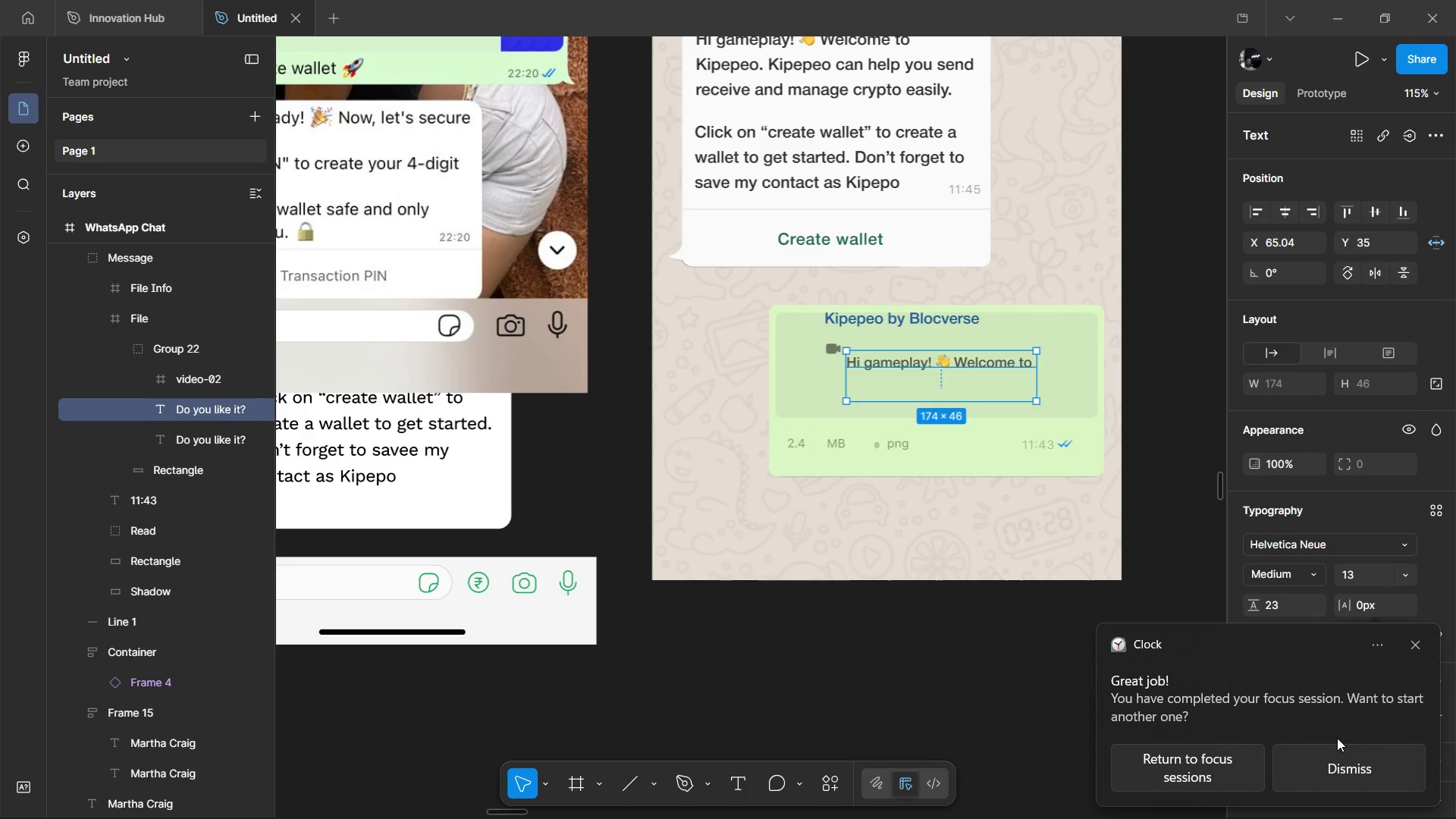 
left_click([1221, 775])
 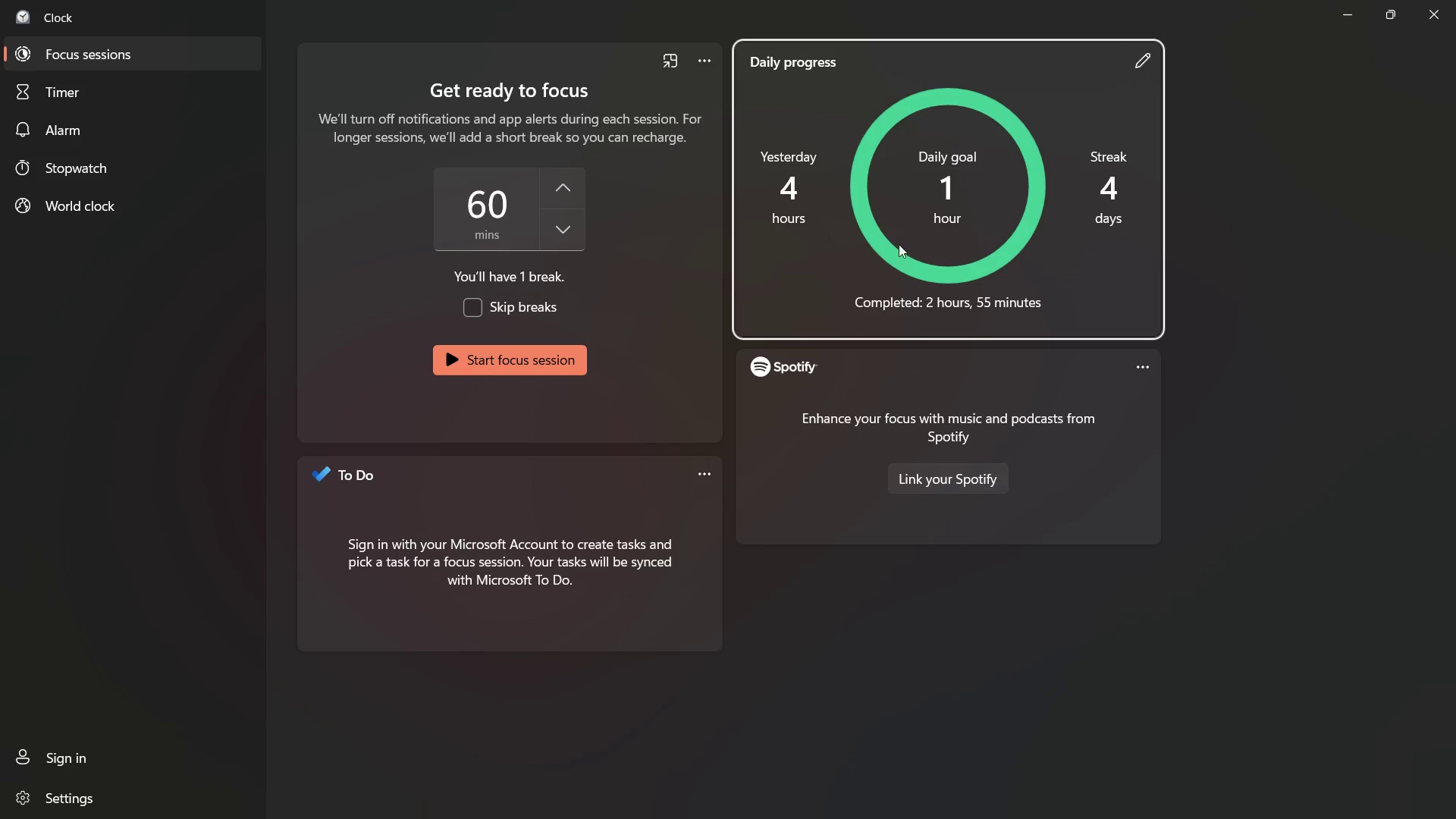 
hold_key(key=AltLeft, duration=0.56)
 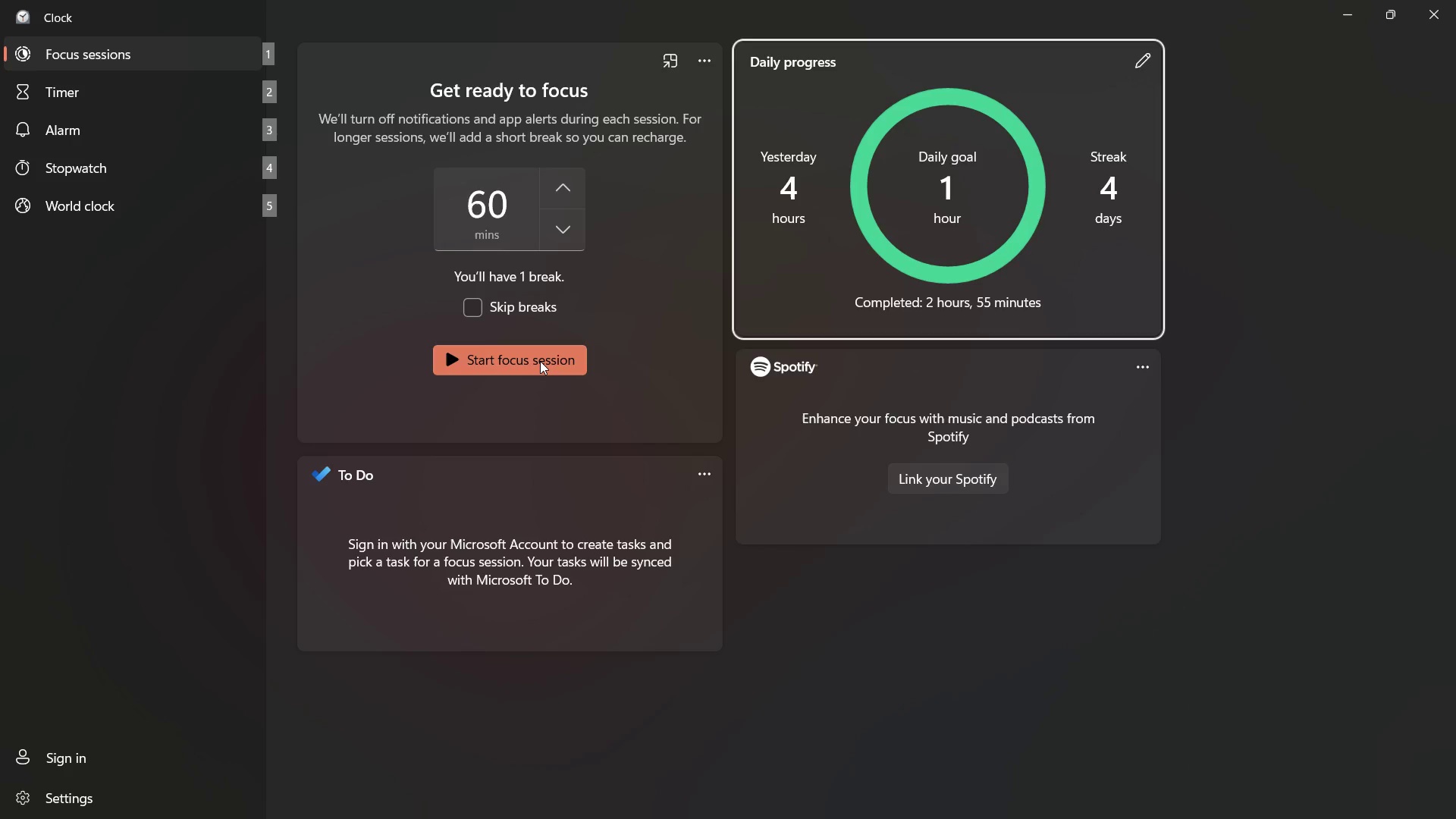 
left_click([539, 361])
 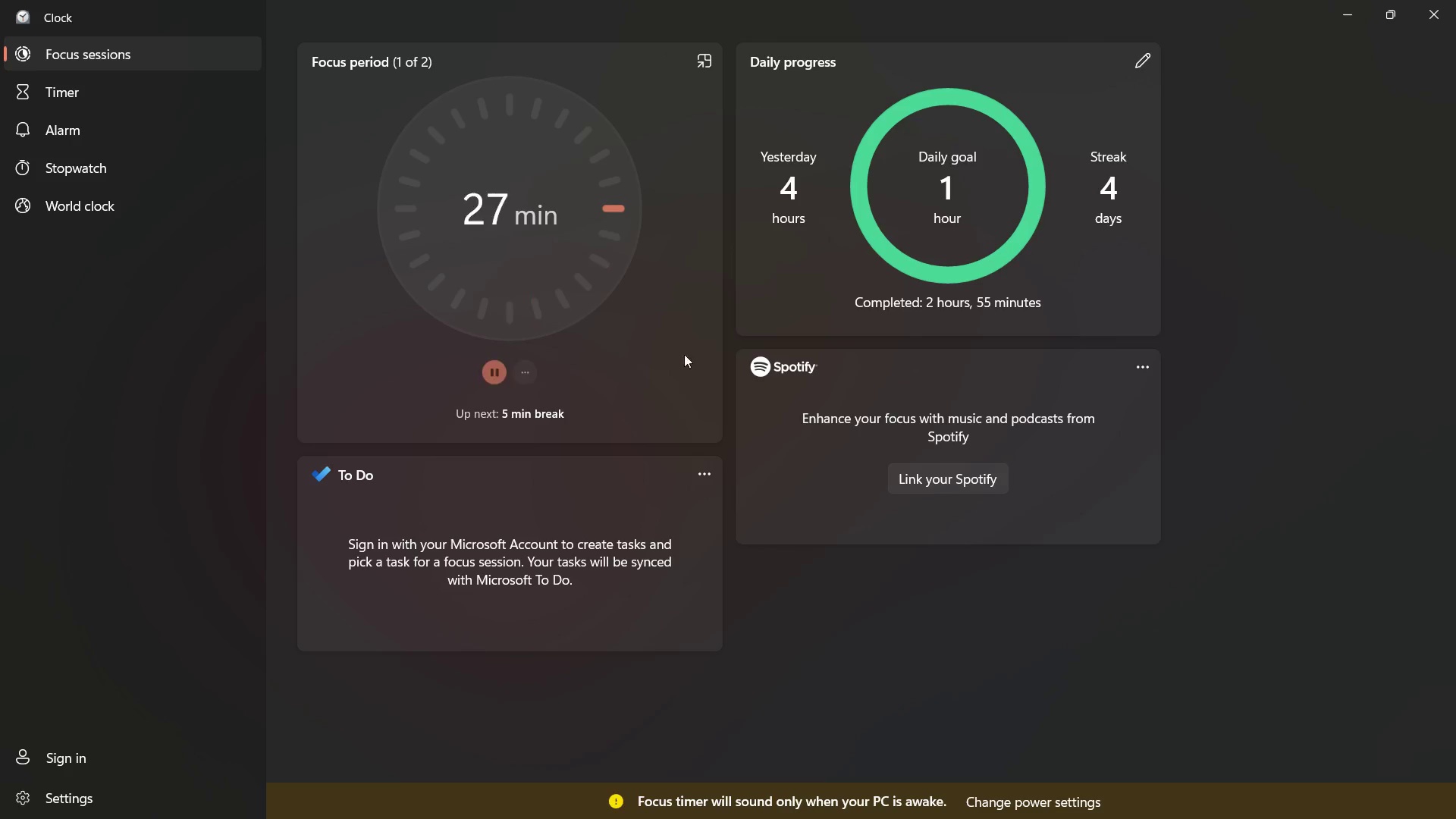 
key(Alt+Tab)
 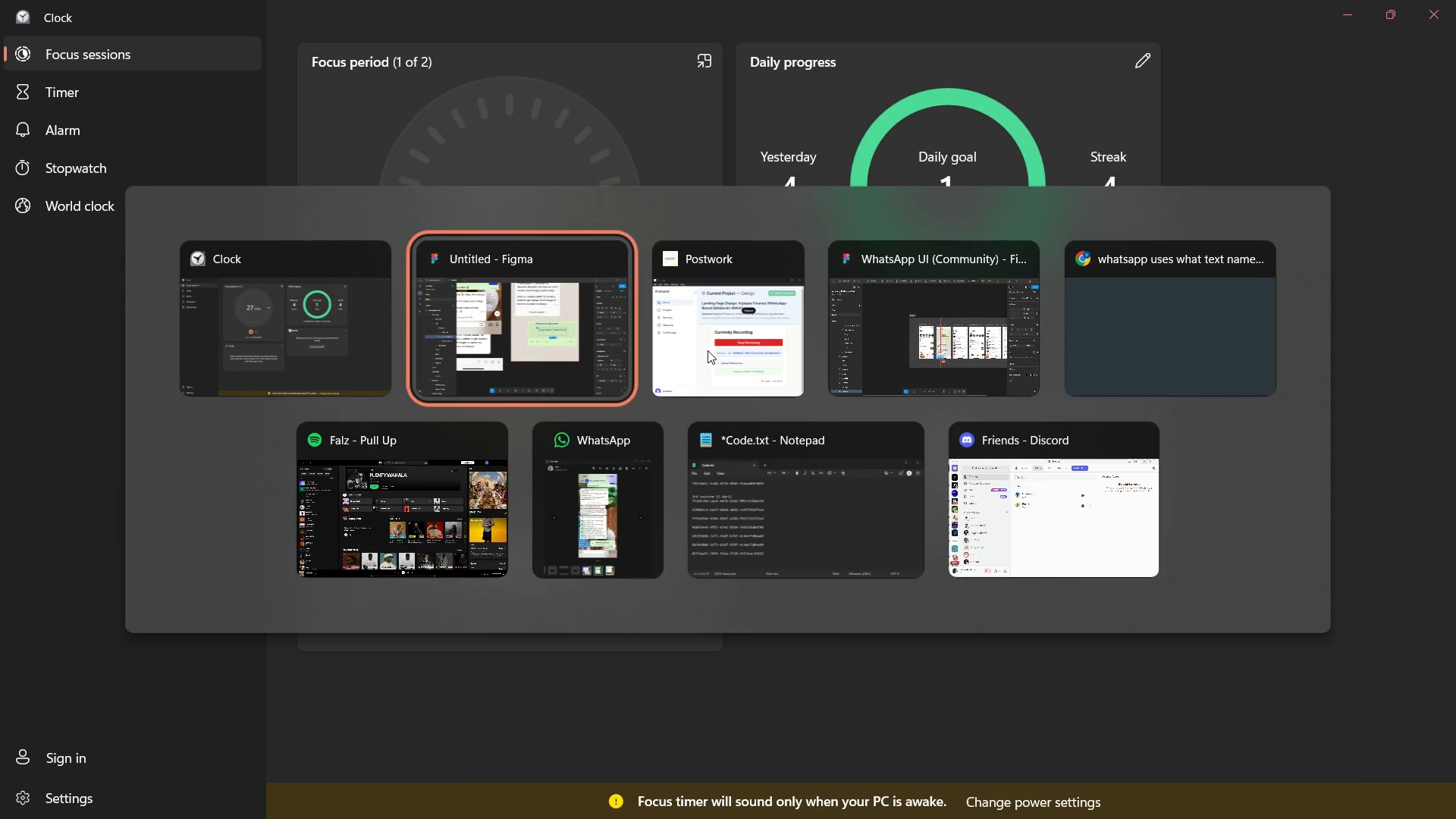 
key(Alt+Tab)